 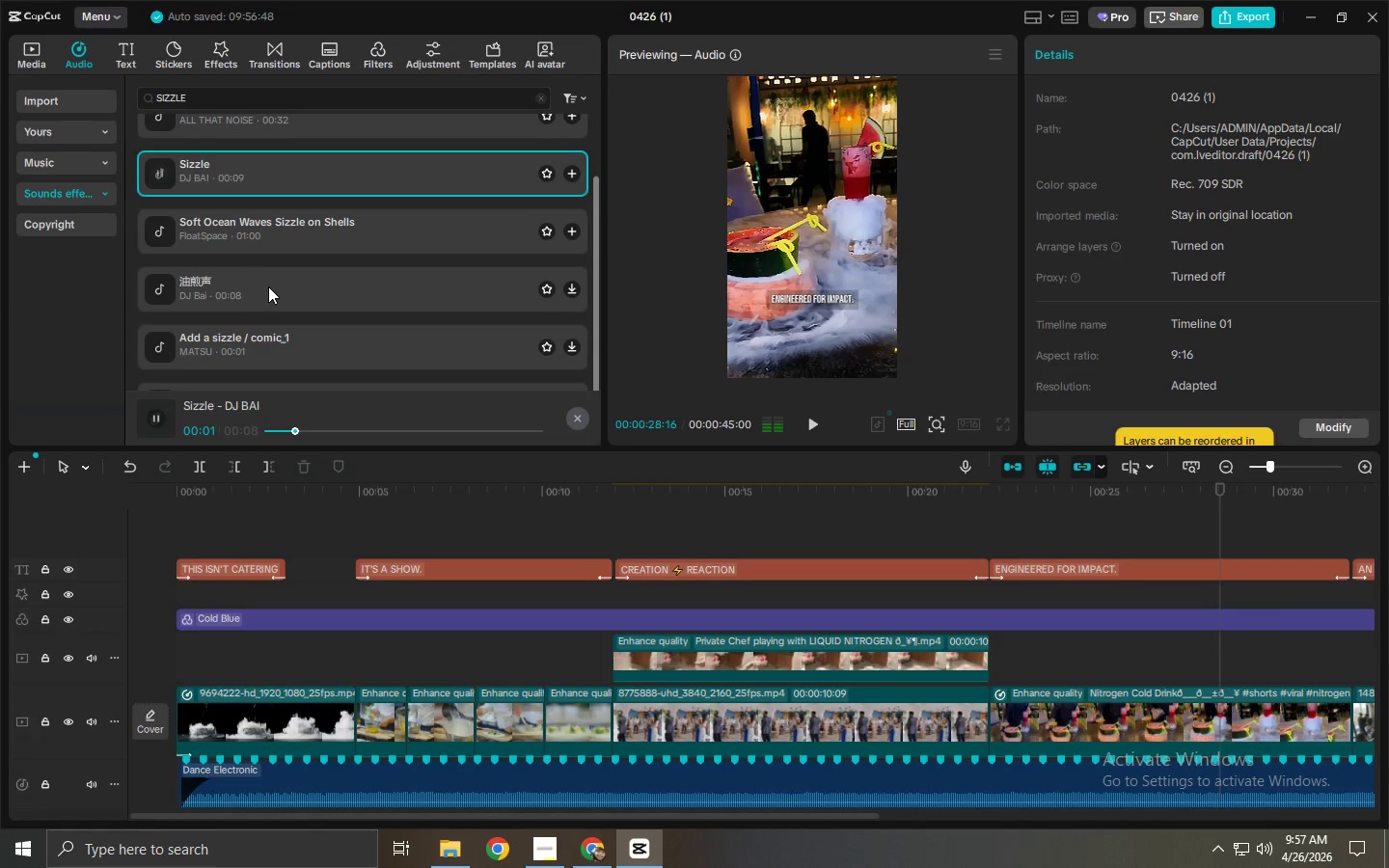 
left_click_drag(start_coordinate=[279, 175], to_coordinate=[677, 775])
 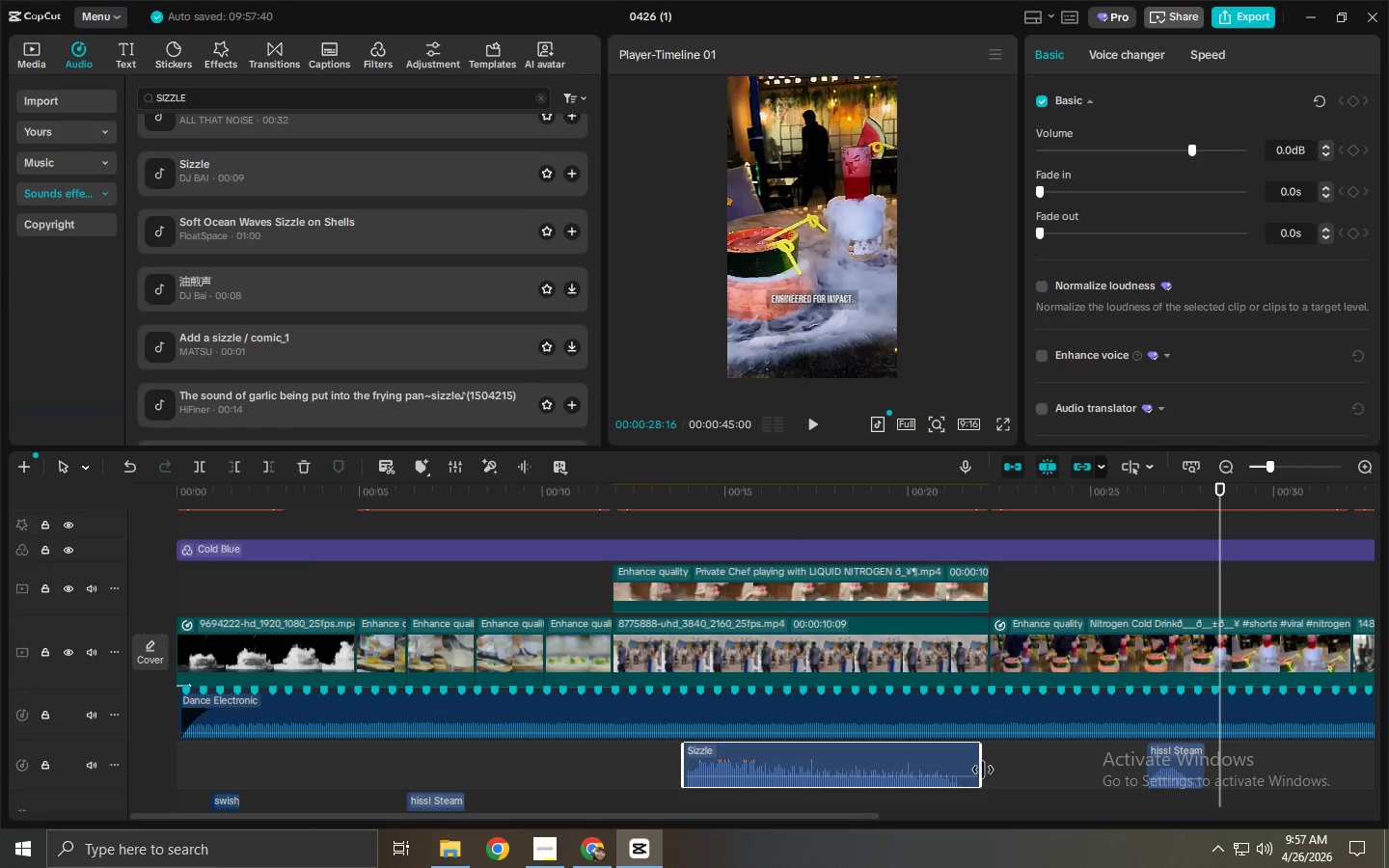 
scroll: coordinate [504, 708], scroll_direction: down, amount: 5.0
 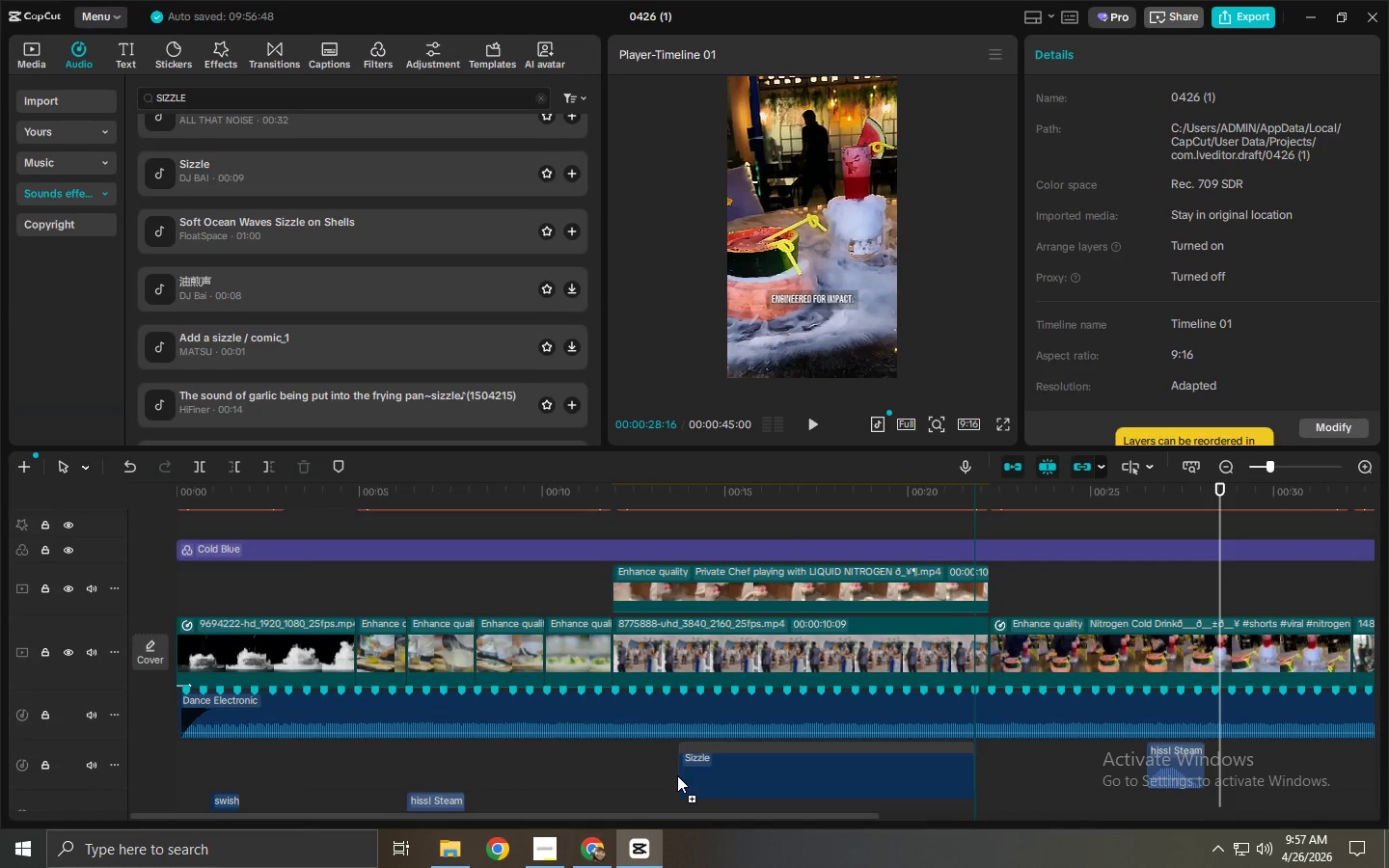 
left_click_drag(start_coordinate=[979, 767], to_coordinate=[840, 768])
 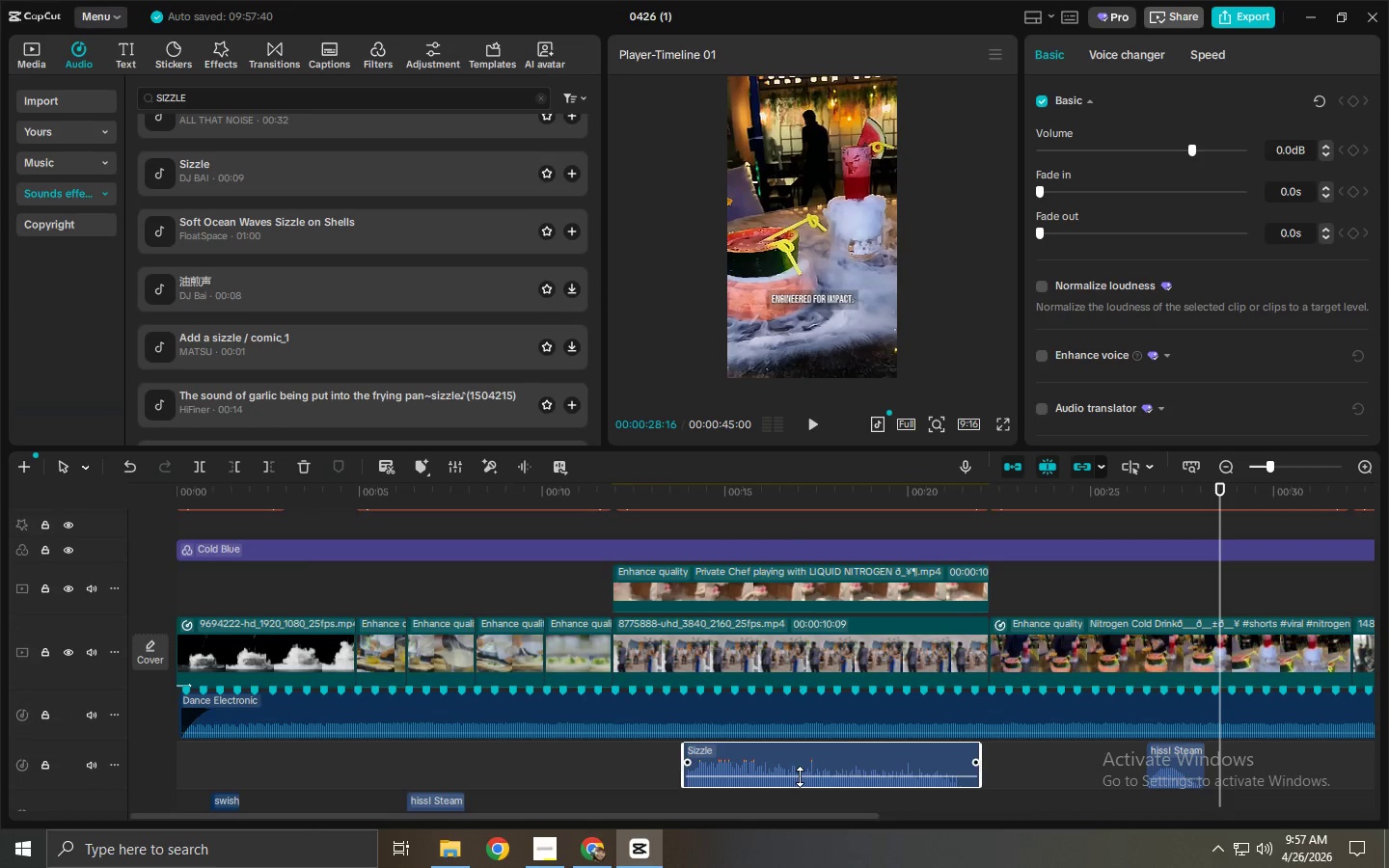 
left_click_drag(start_coordinate=[800, 776], to_coordinate=[800, 781])
 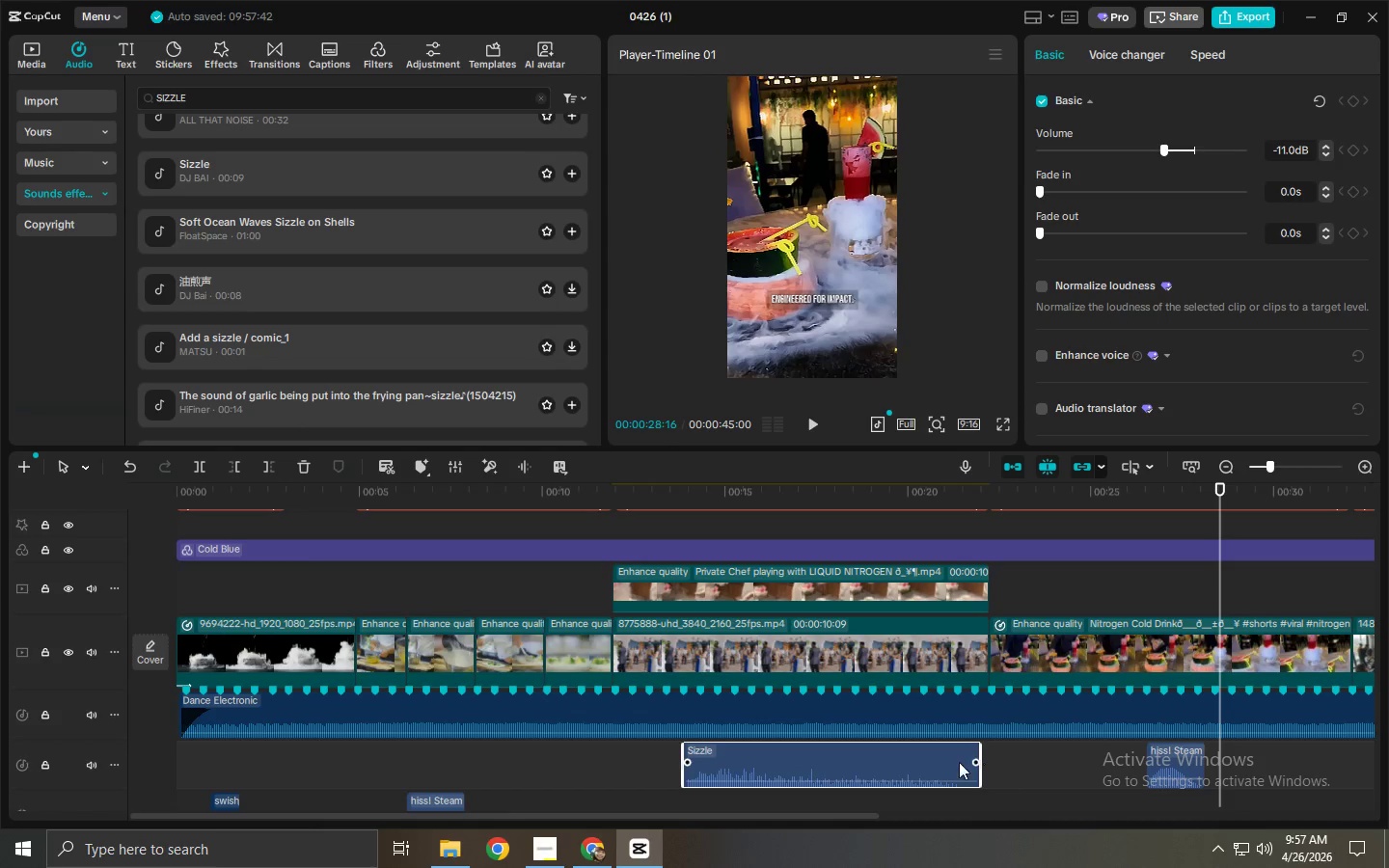 
left_click_drag(start_coordinate=[813, 761], to_coordinate=[1036, 768])
 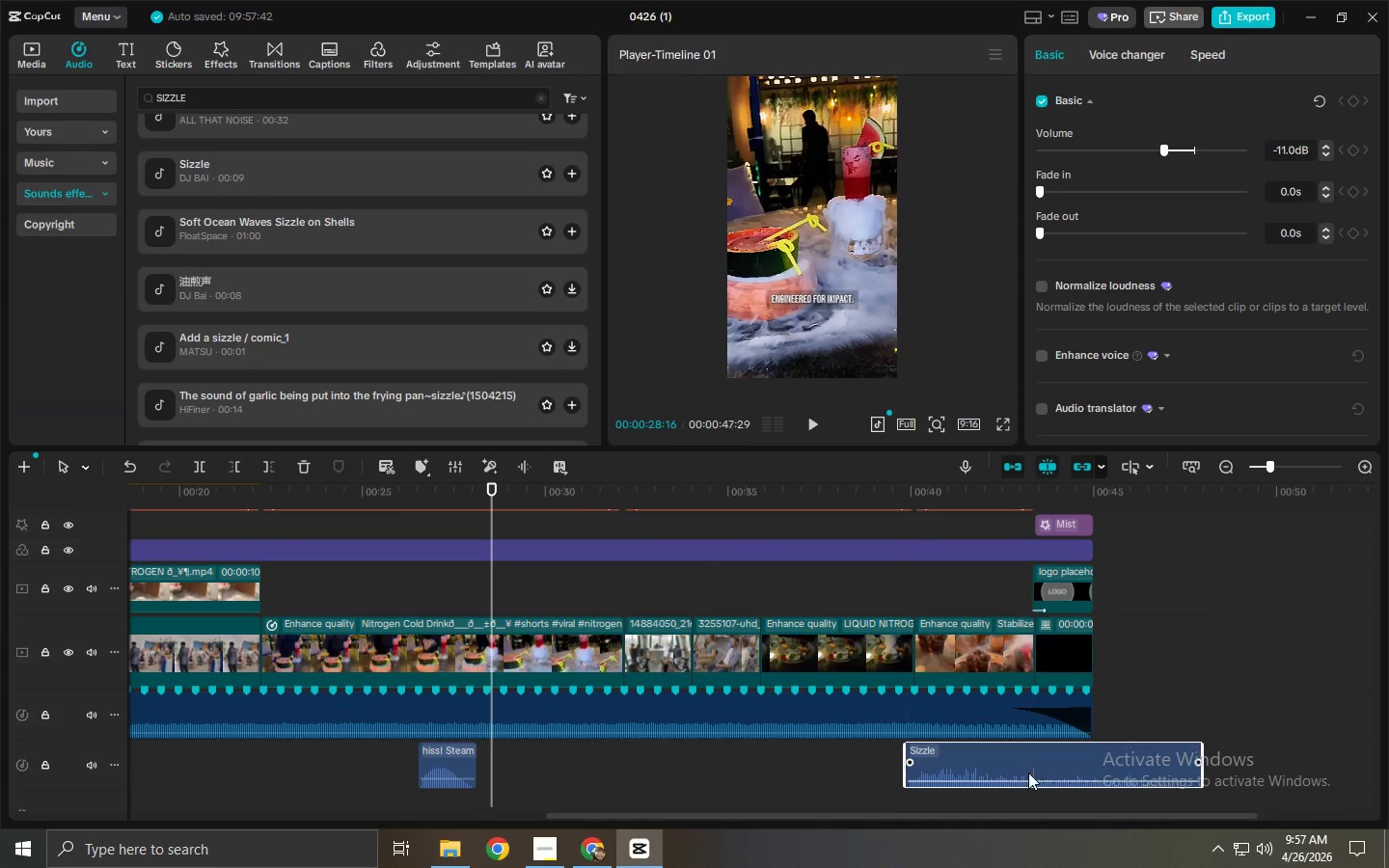 
mouse_move([1002, 767])
 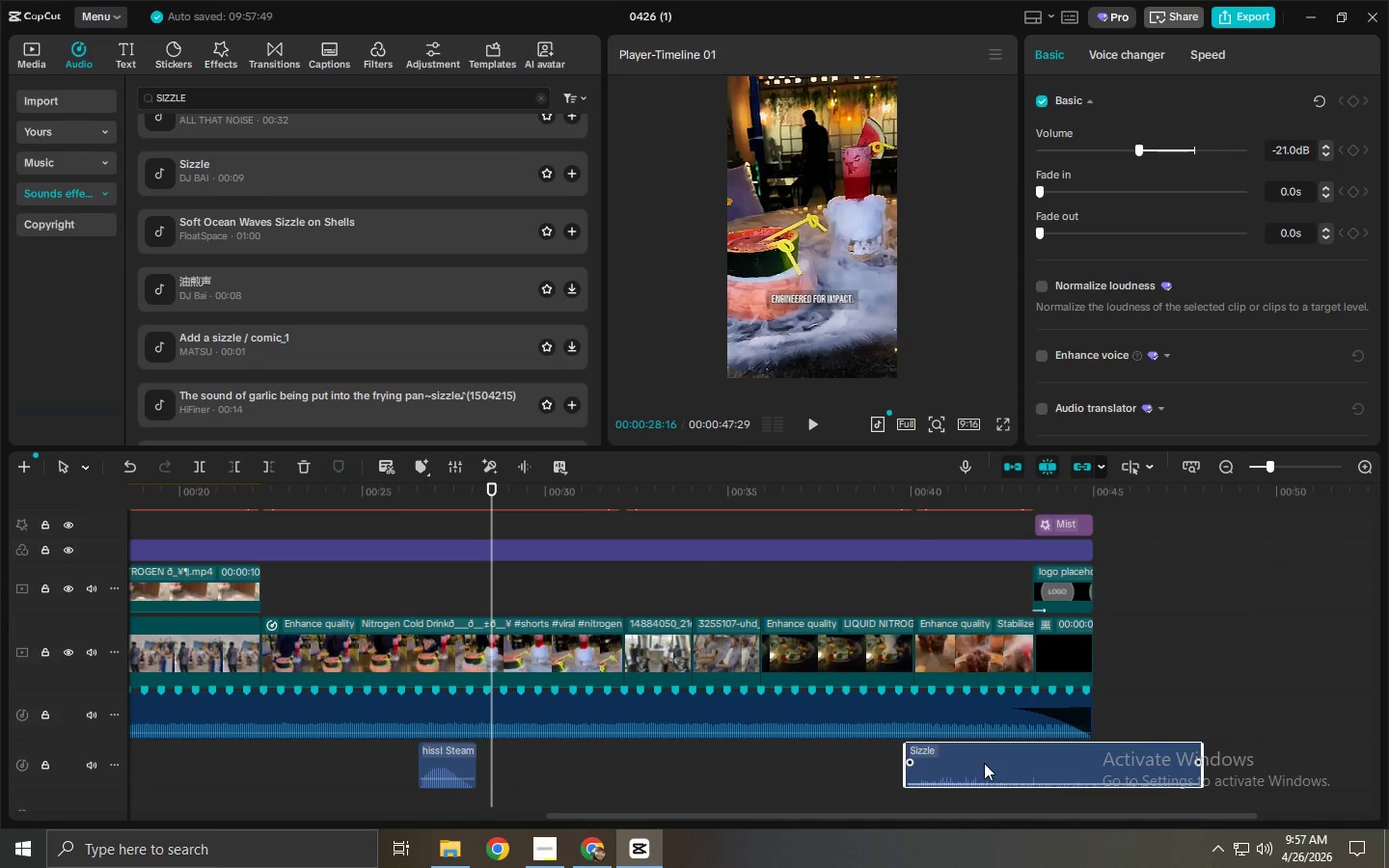 
left_click_drag(start_coordinate=[984, 763], to_coordinate=[997, 764])
 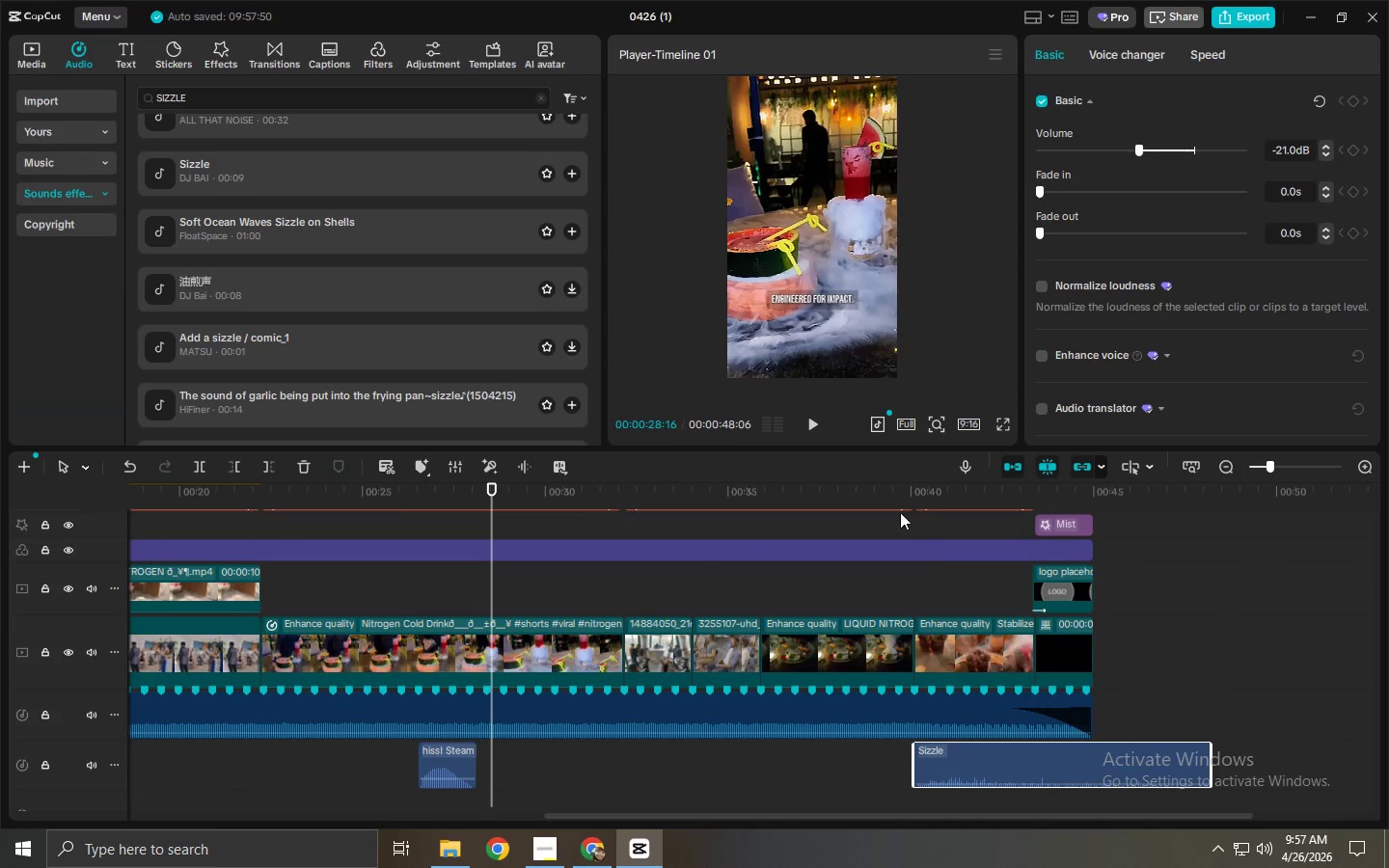 
left_click([900, 506])
 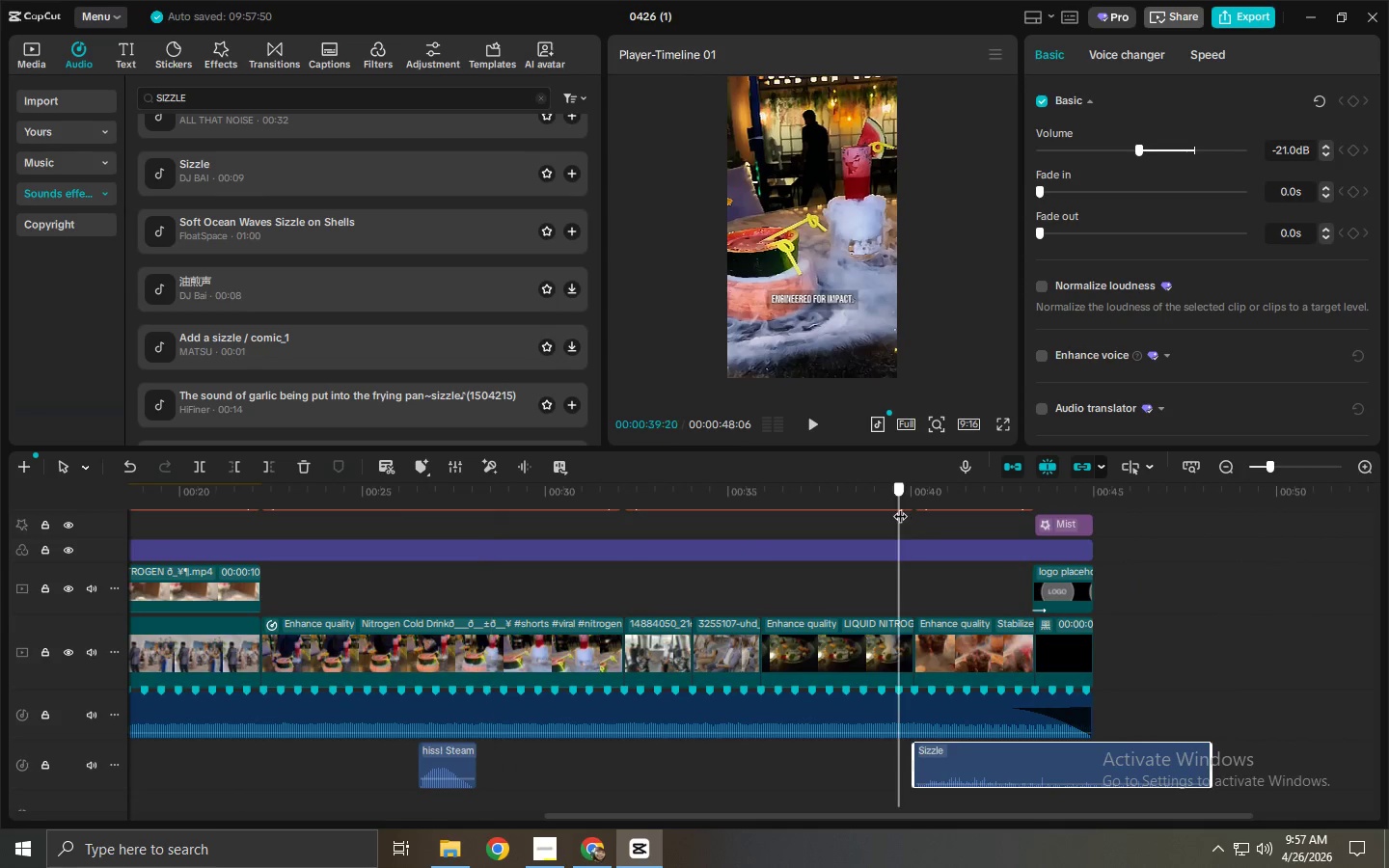 
key(Space)
 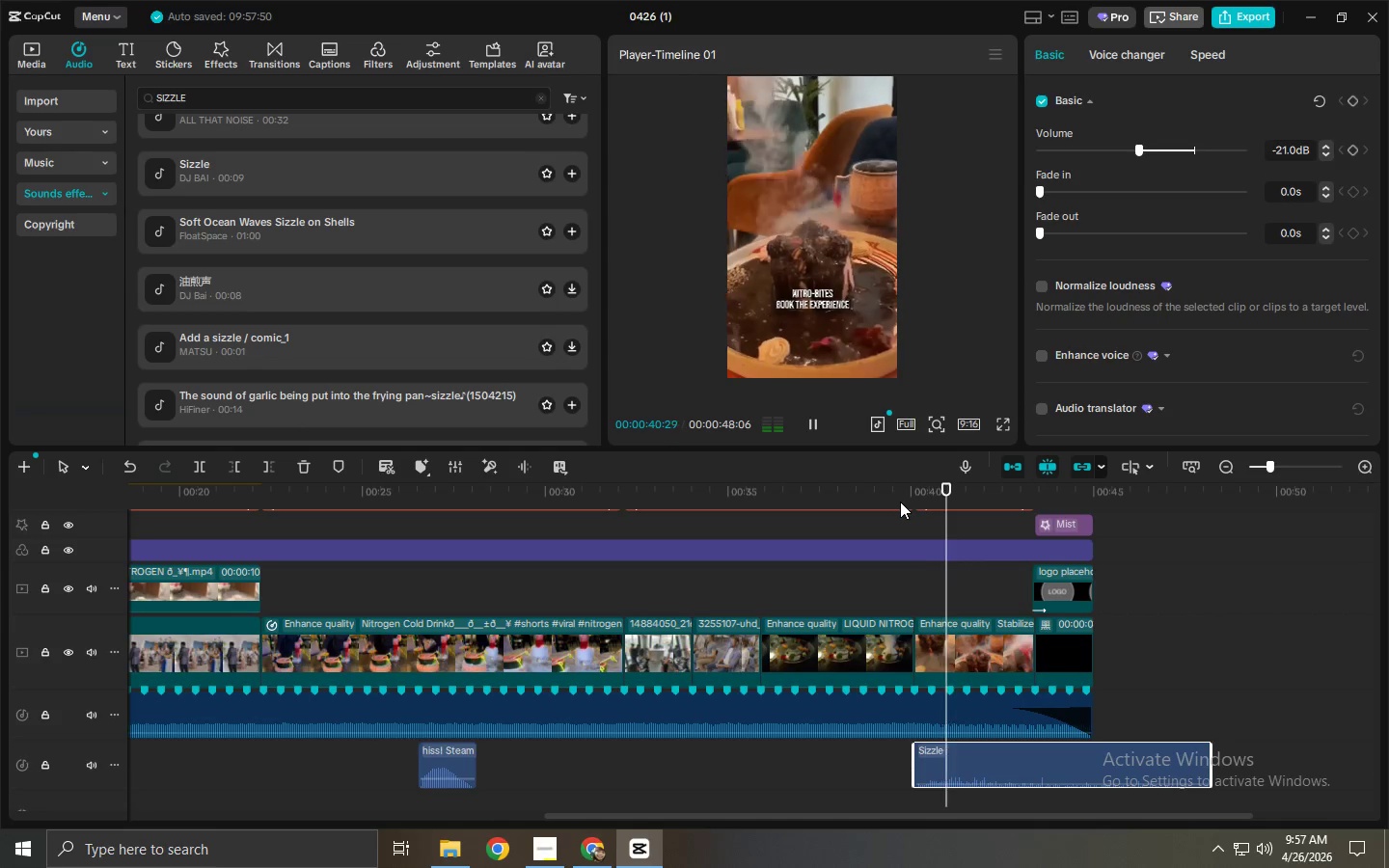 
key(Space)
 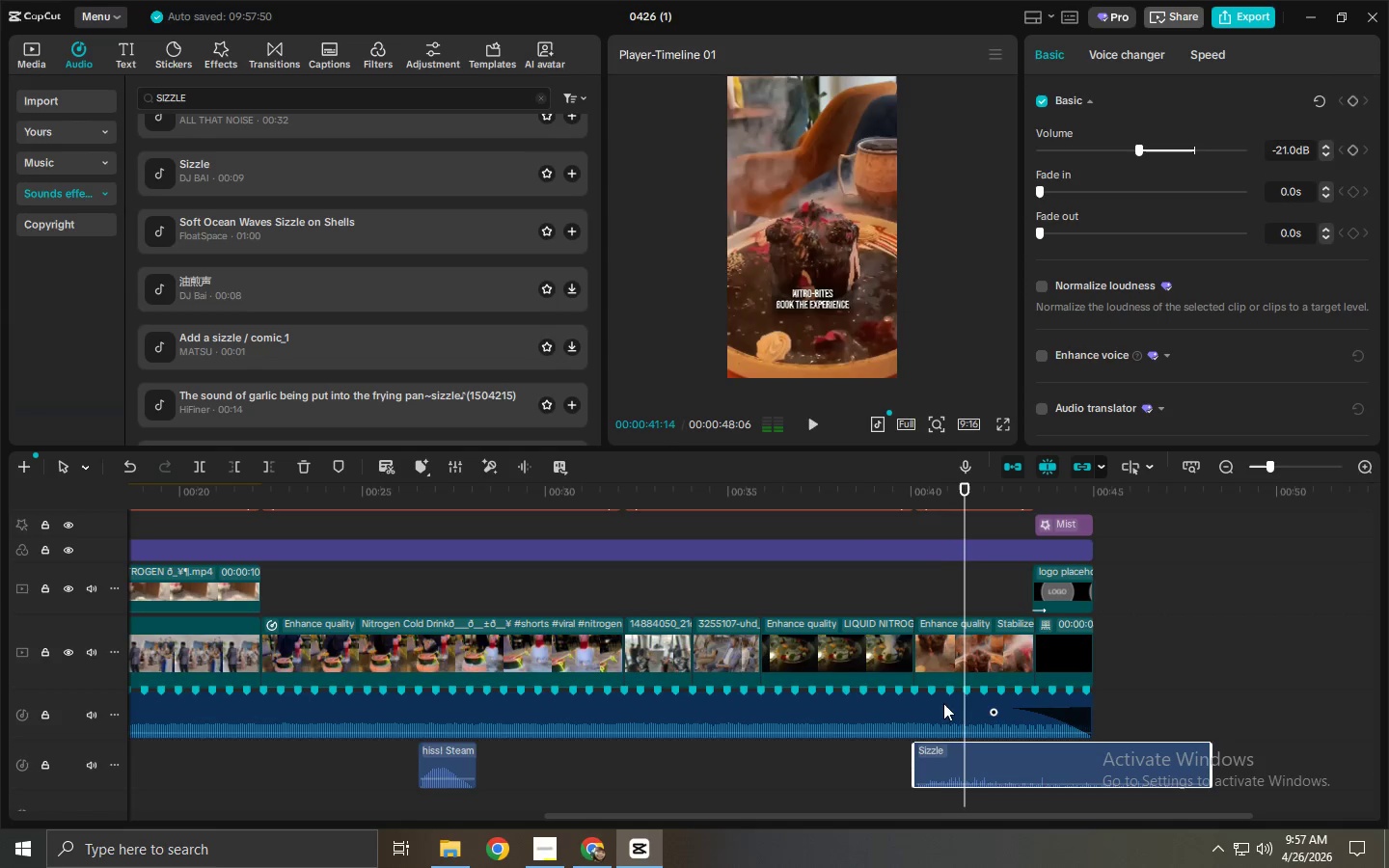 
key(Space)
 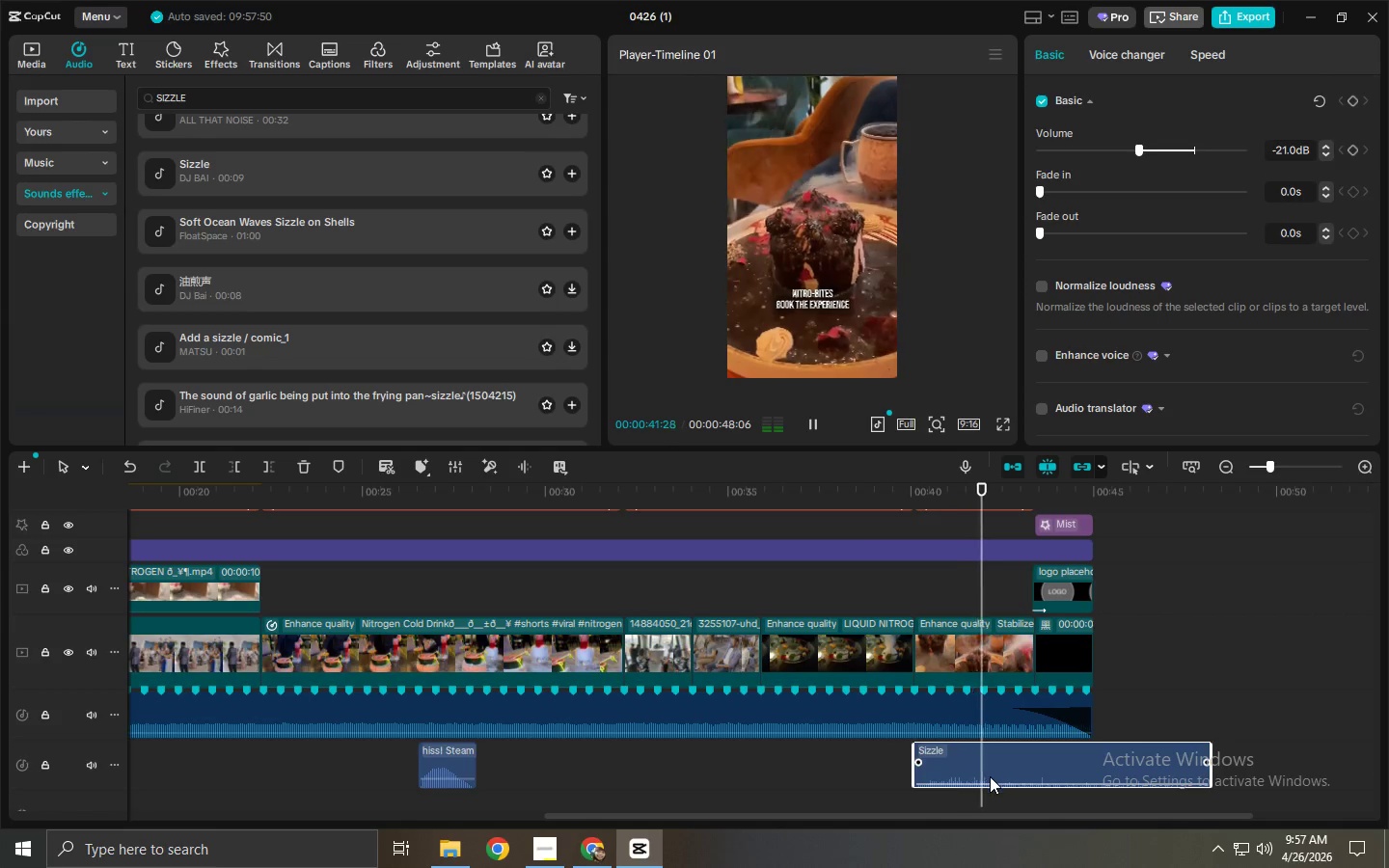 
key(Space)
 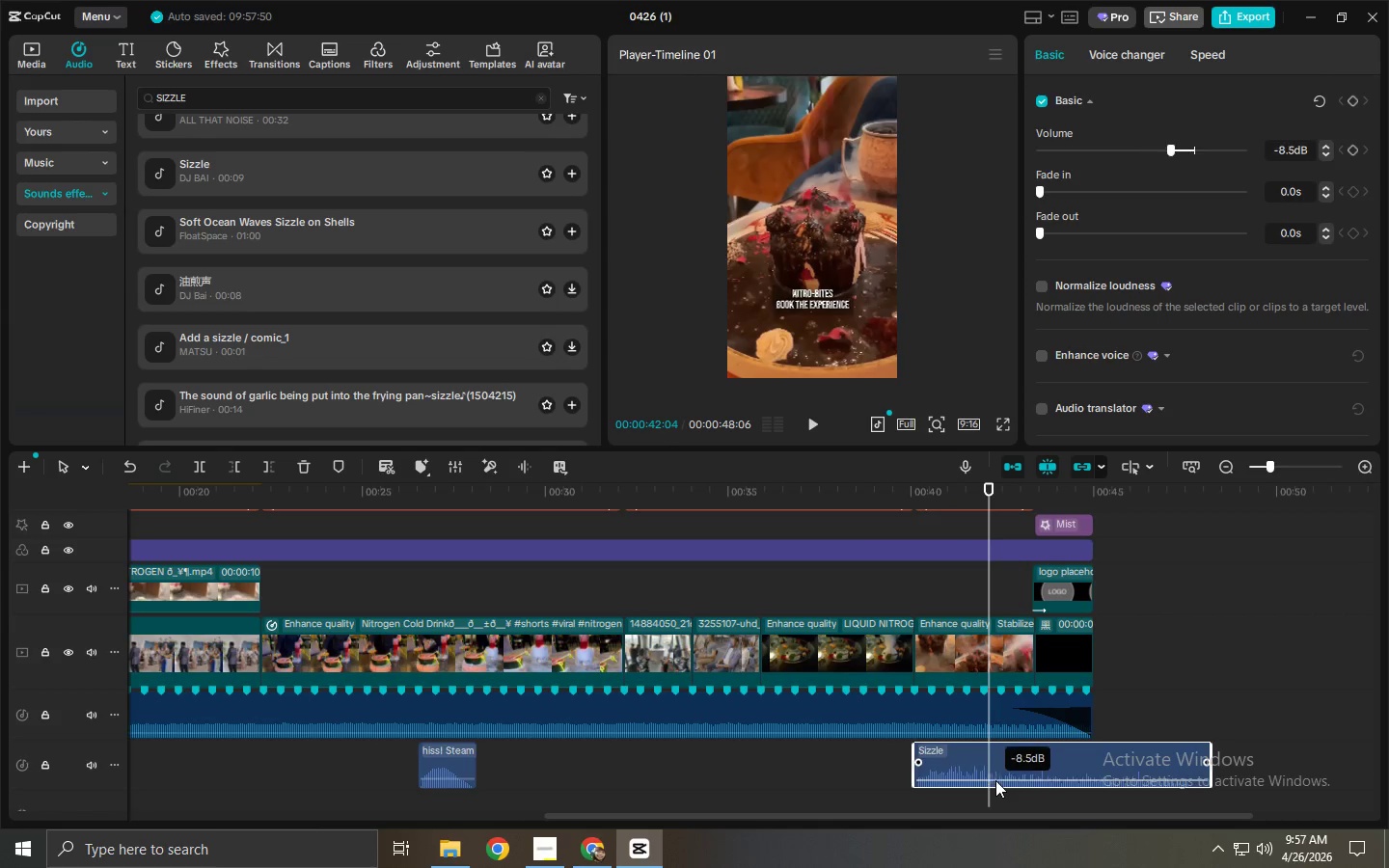 
left_click([892, 506])
 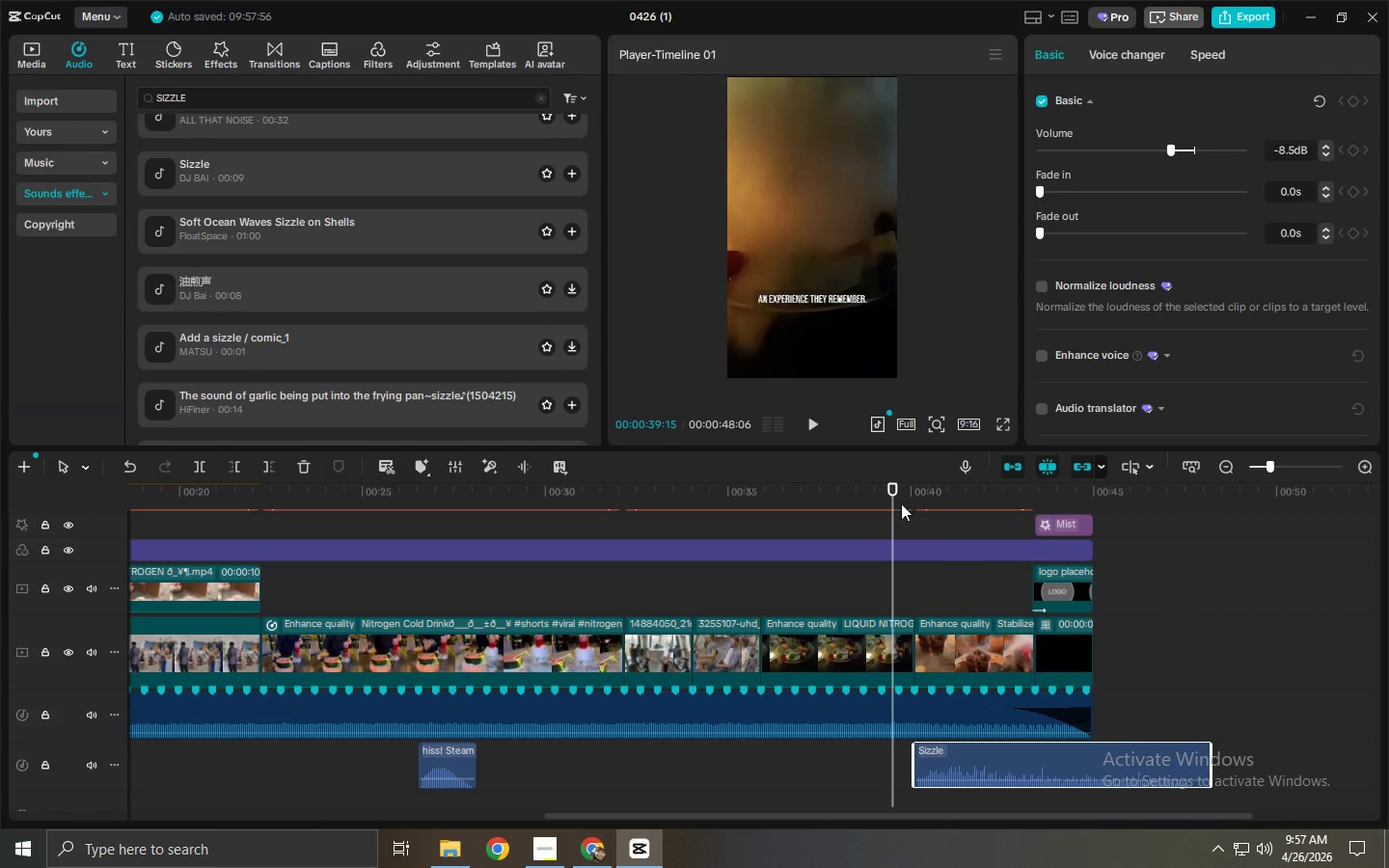 
key(Space)
 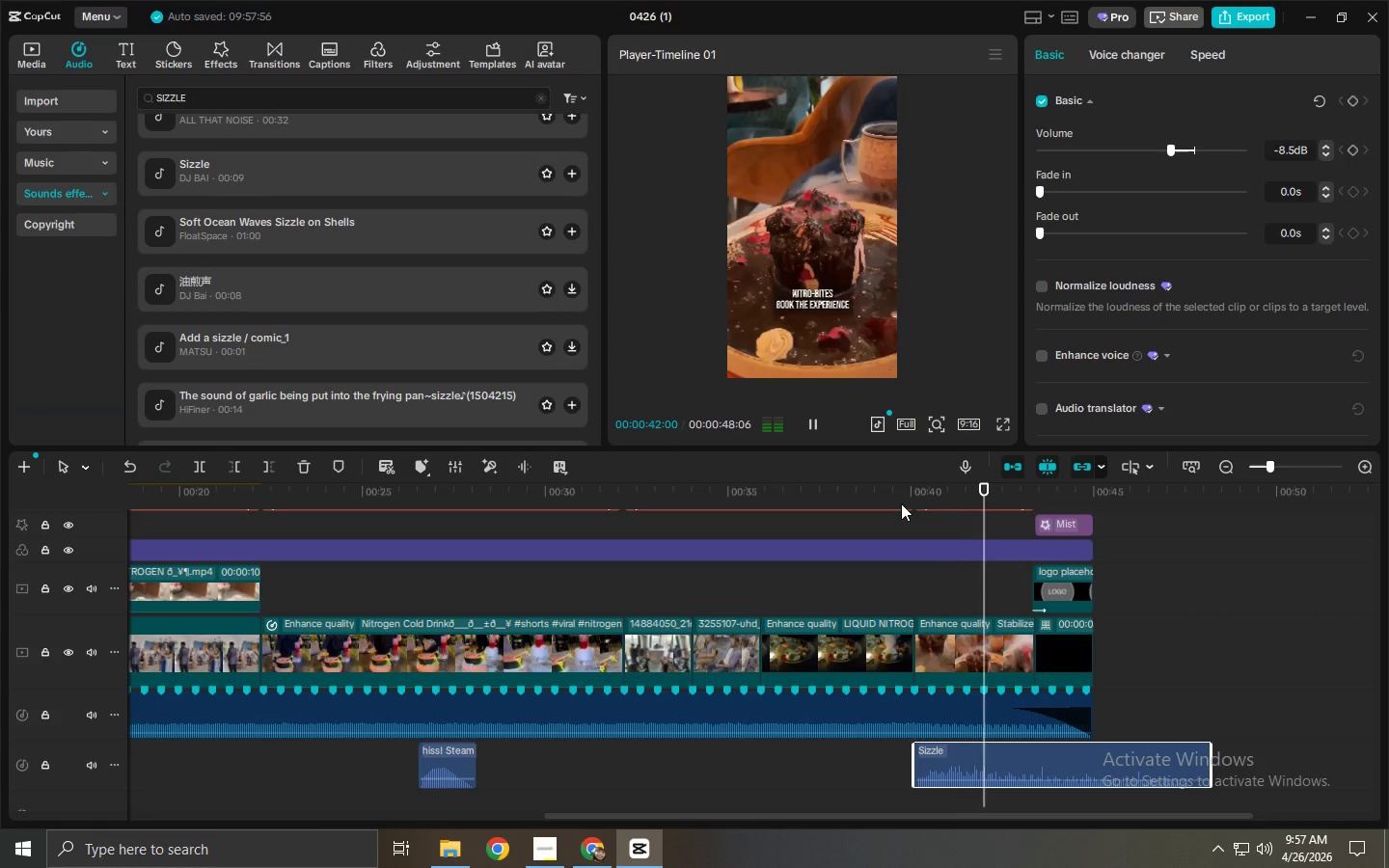 
key(Space)
 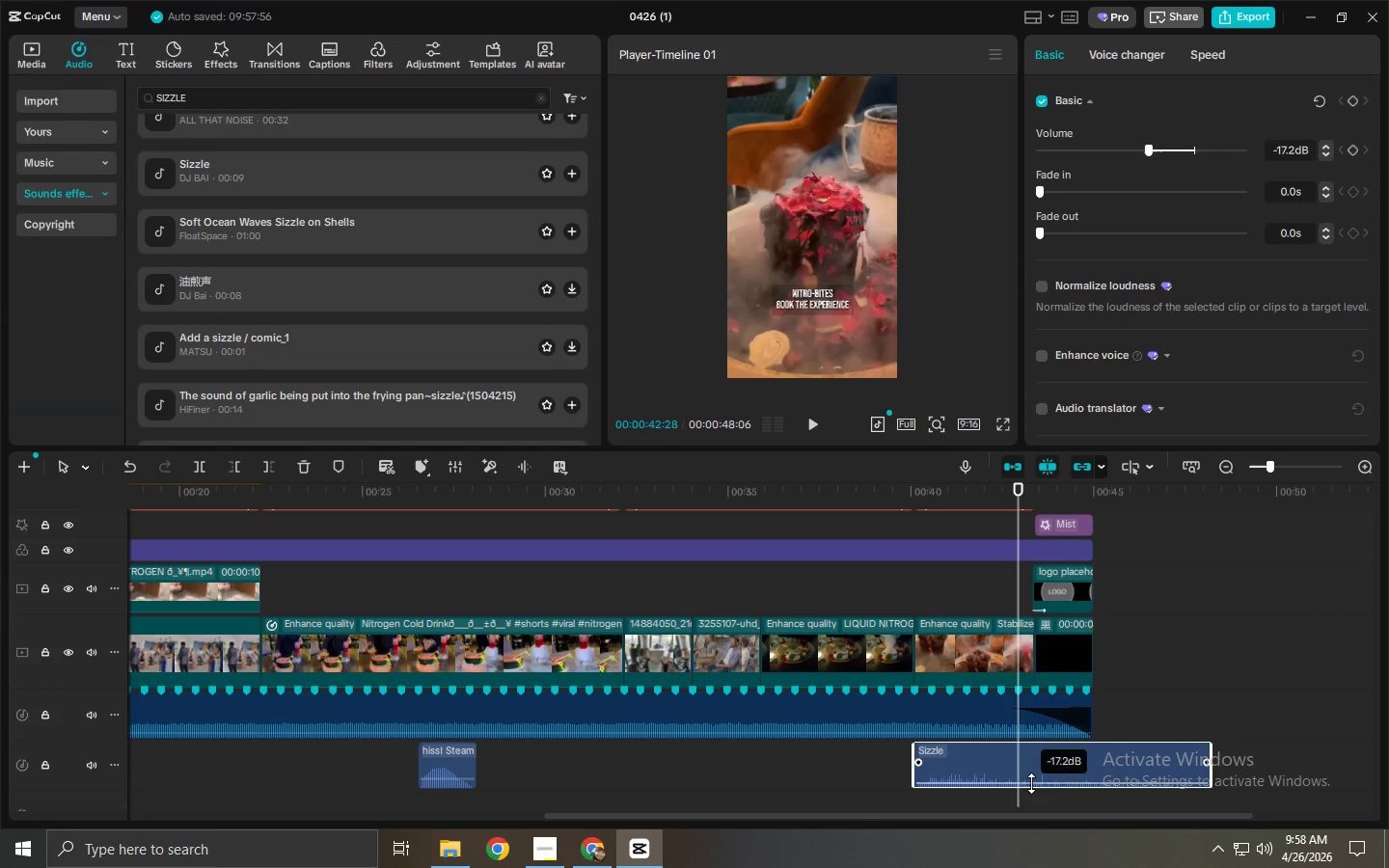 
left_click([1158, 765])
 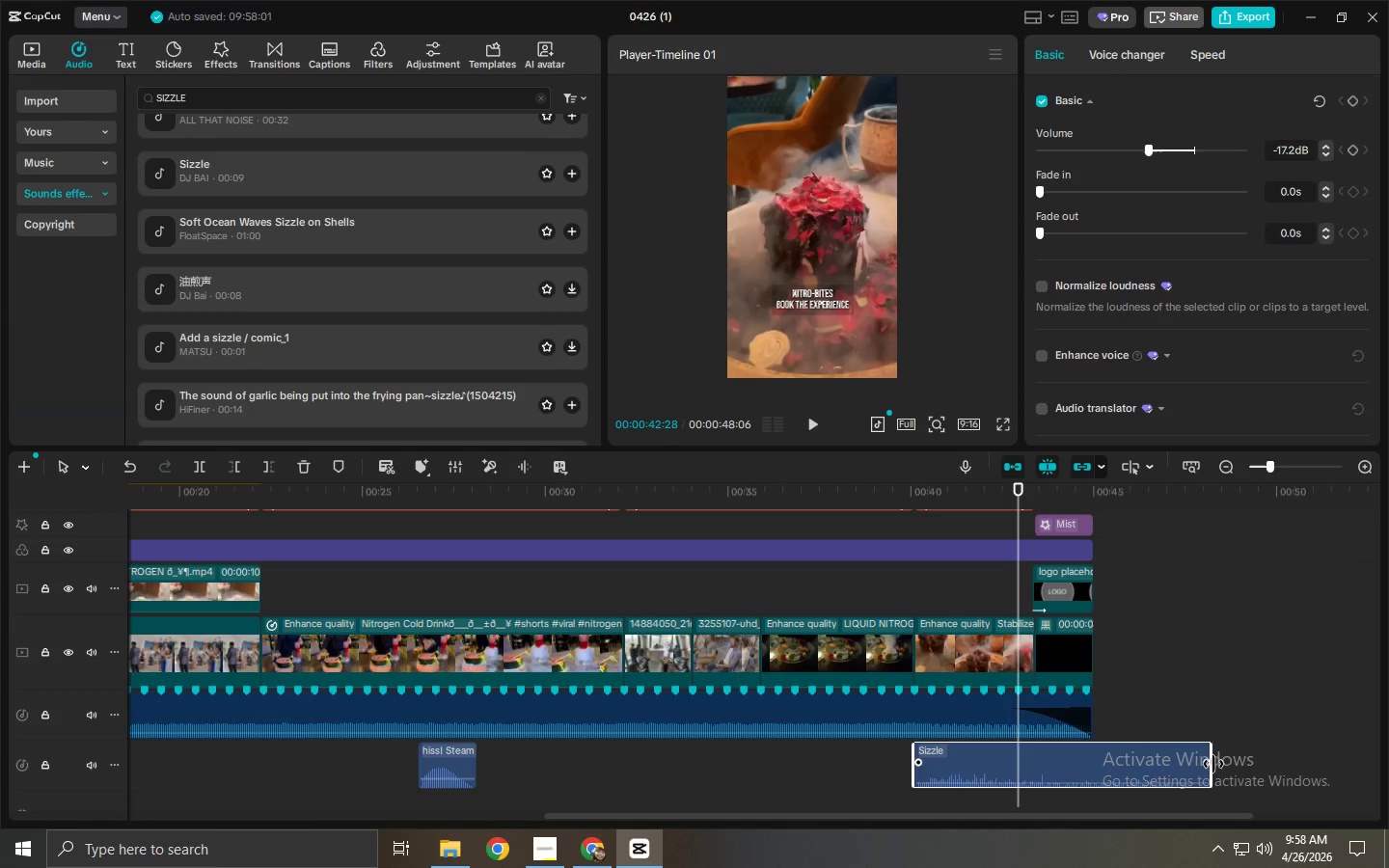 
left_click_drag(start_coordinate=[1212, 764], to_coordinate=[1033, 764])
 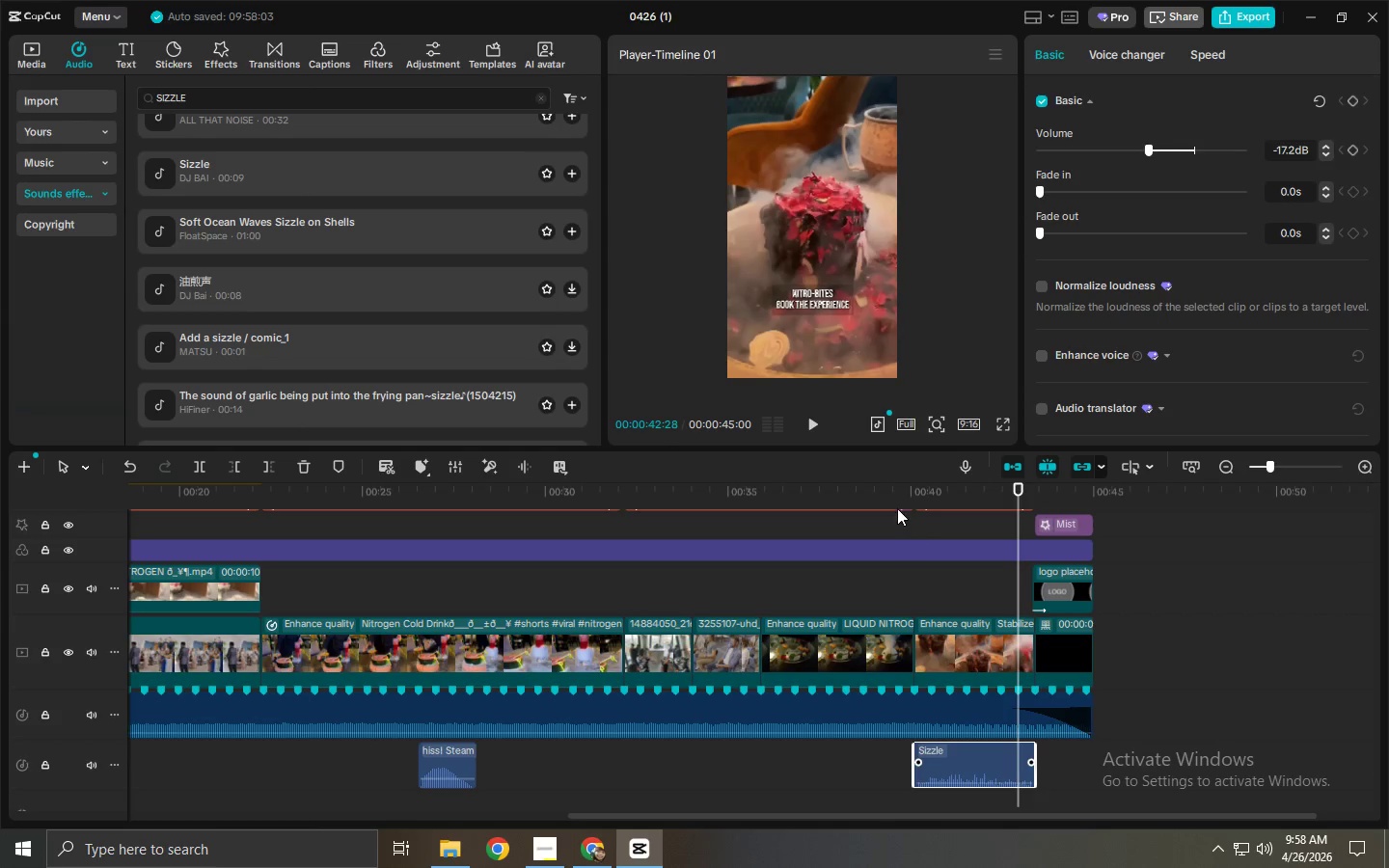 
left_click([896, 507])
 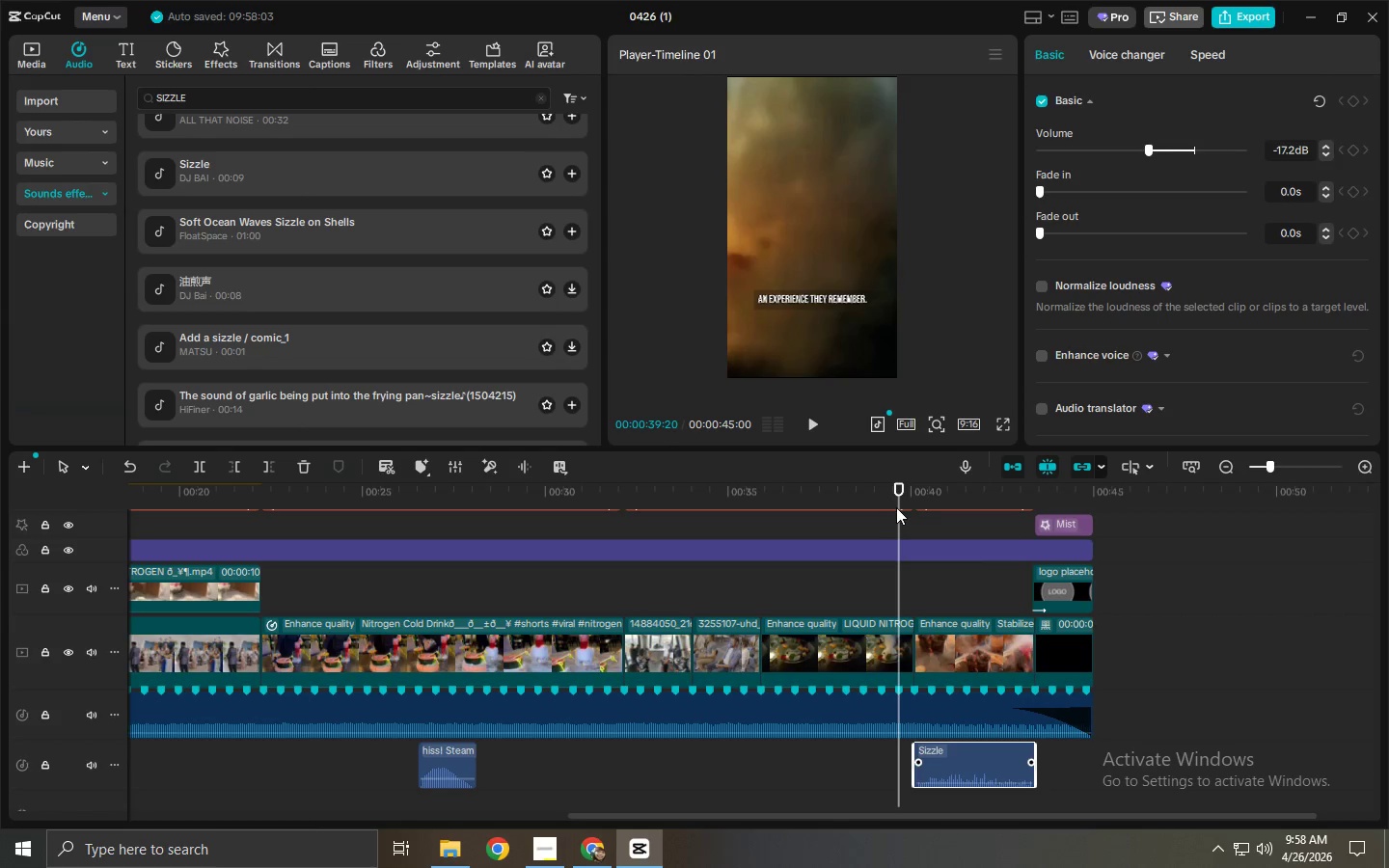 
key(Space)
 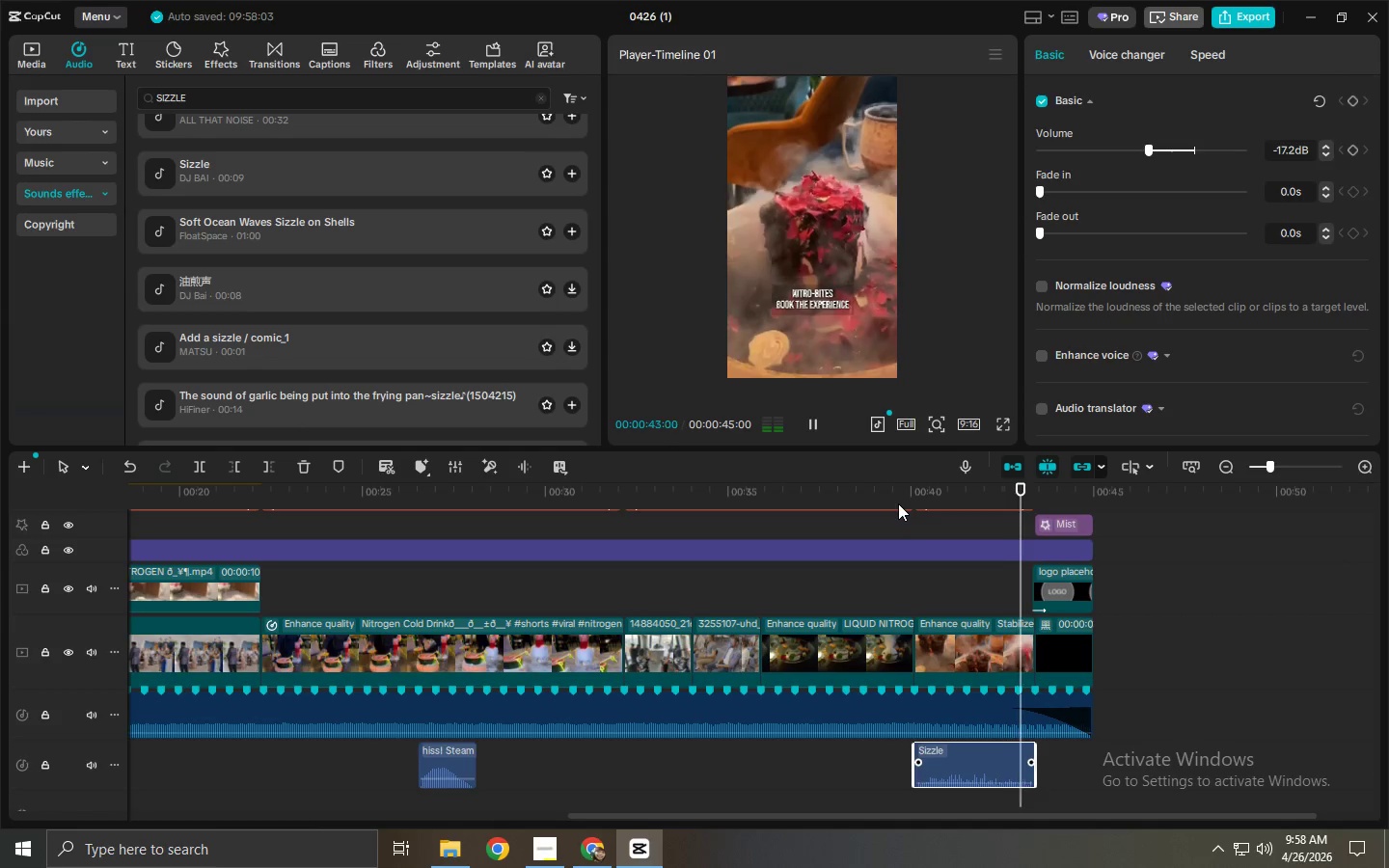 
key(Space)
 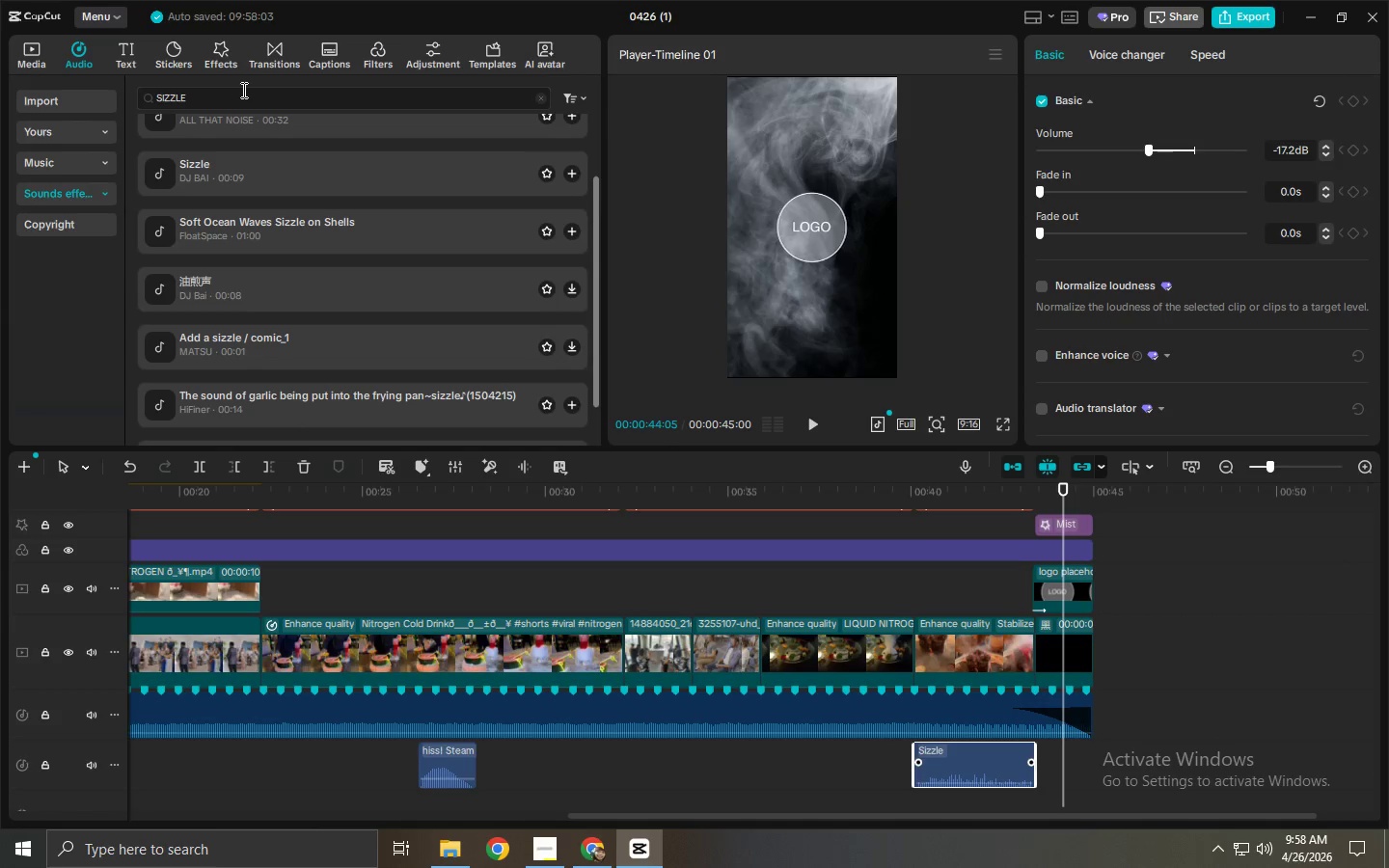 
left_click_drag(start_coordinate=[236, 89], to_coordinate=[67, 101])
 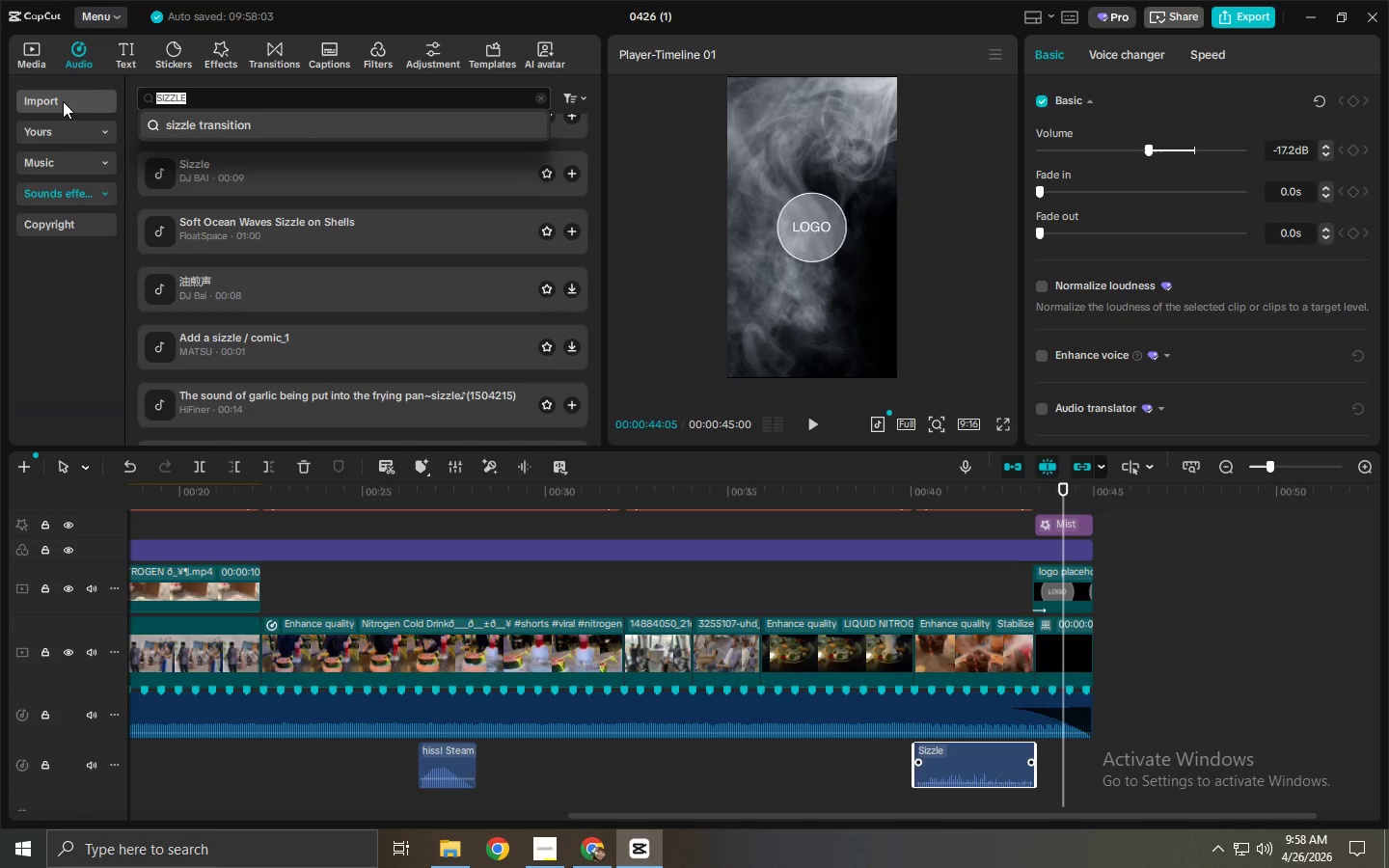 
type(crowd mumur)
 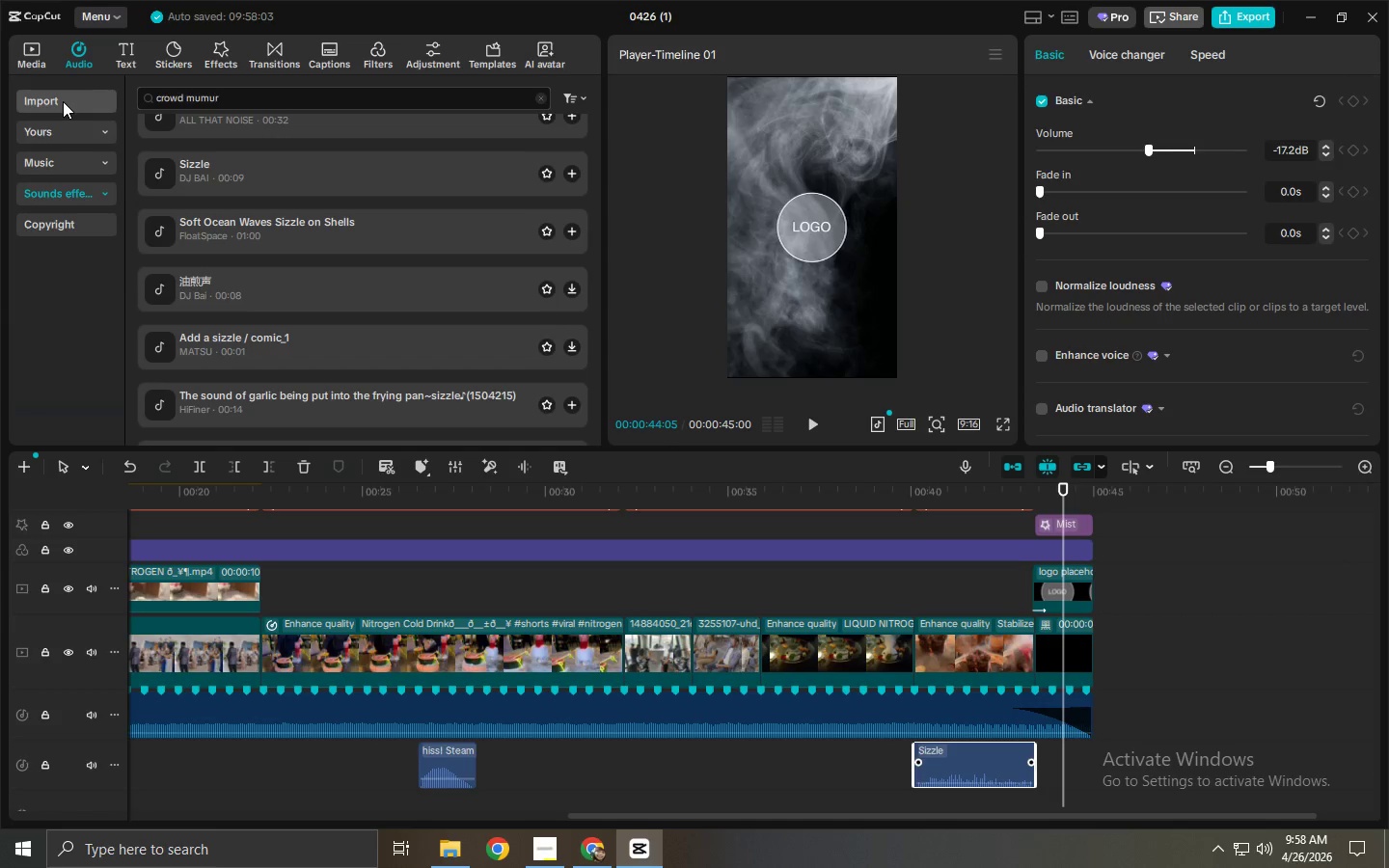 
key(Enter)
 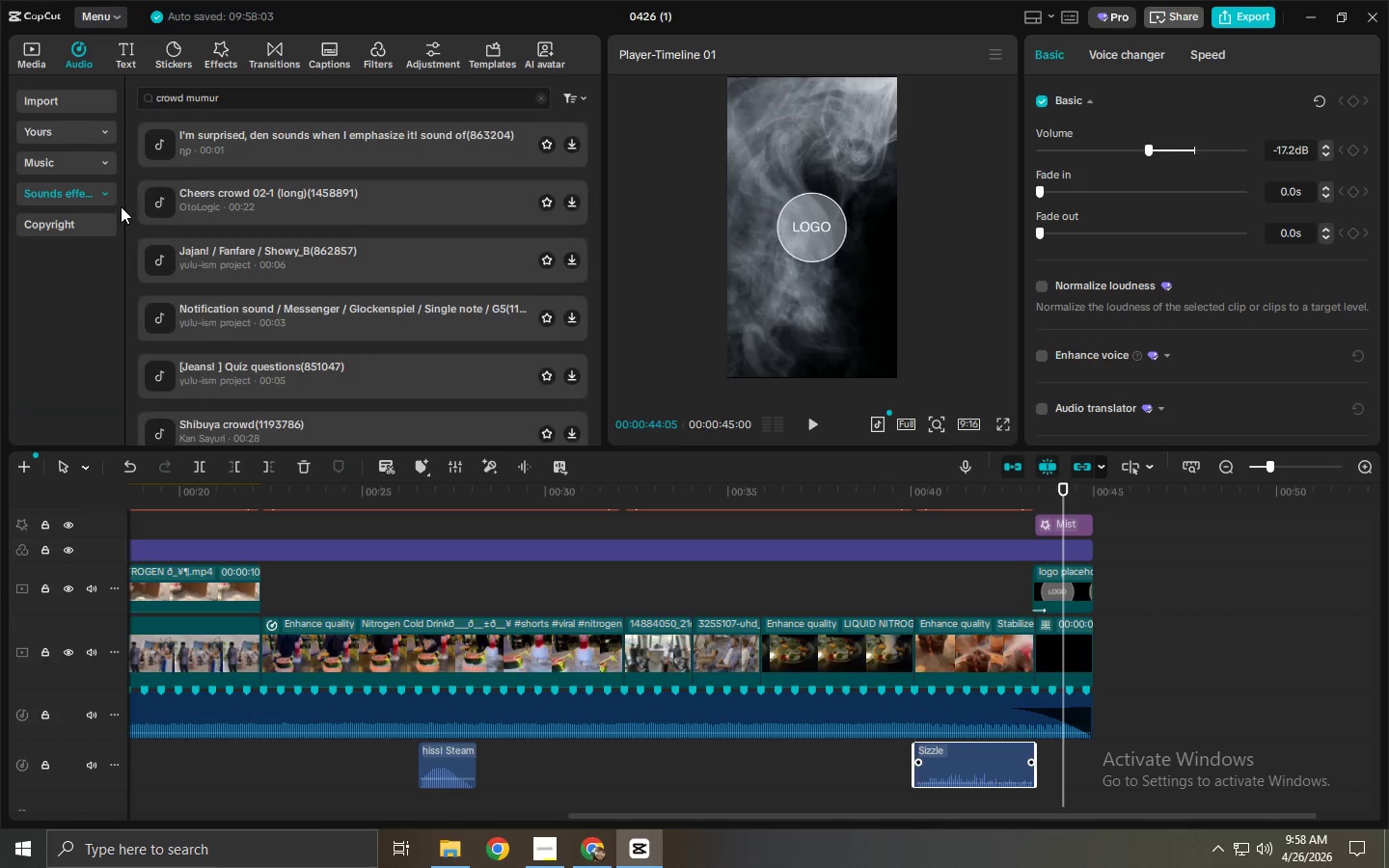 
left_click([209, 145])
 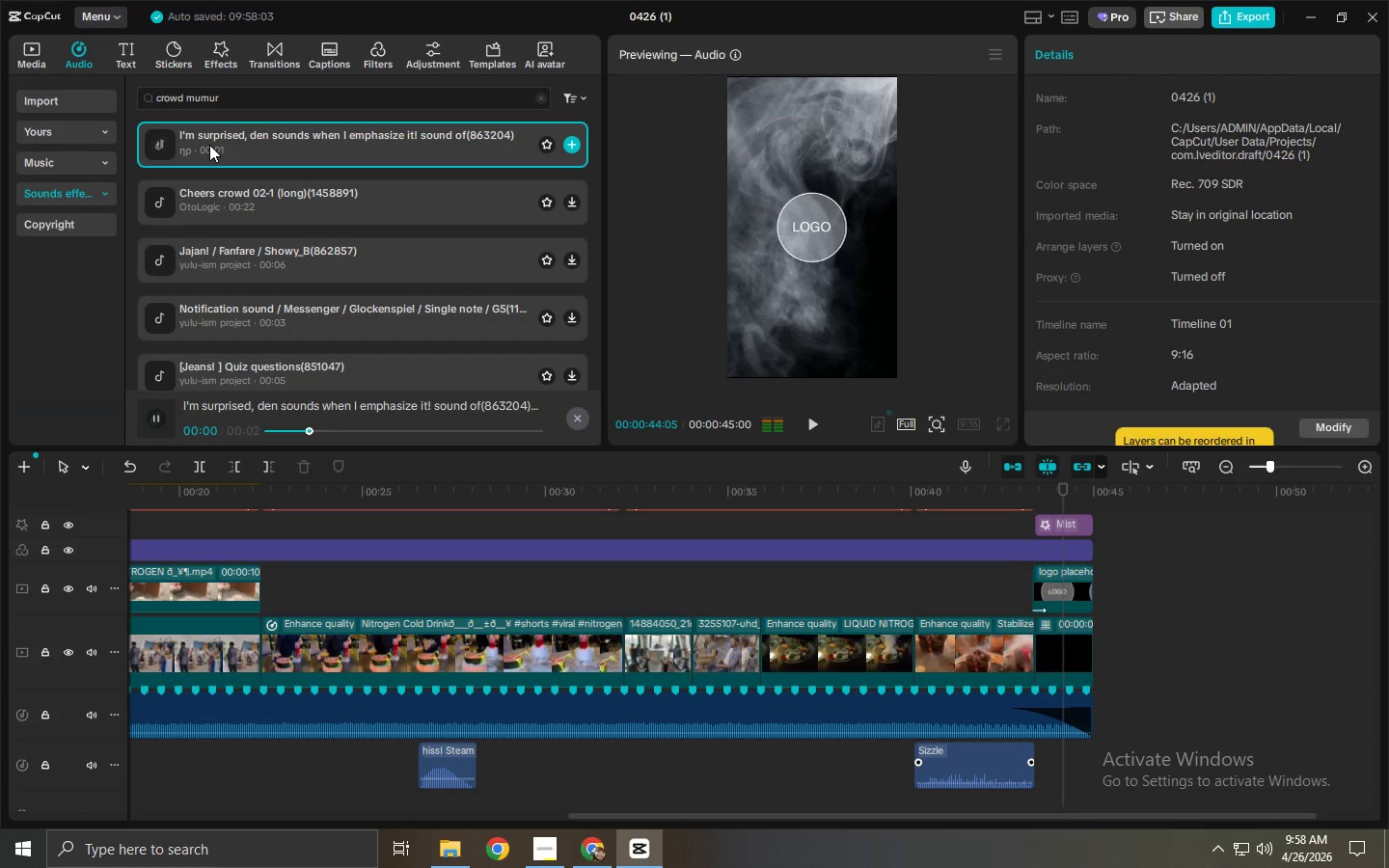 
left_click([236, 200])
 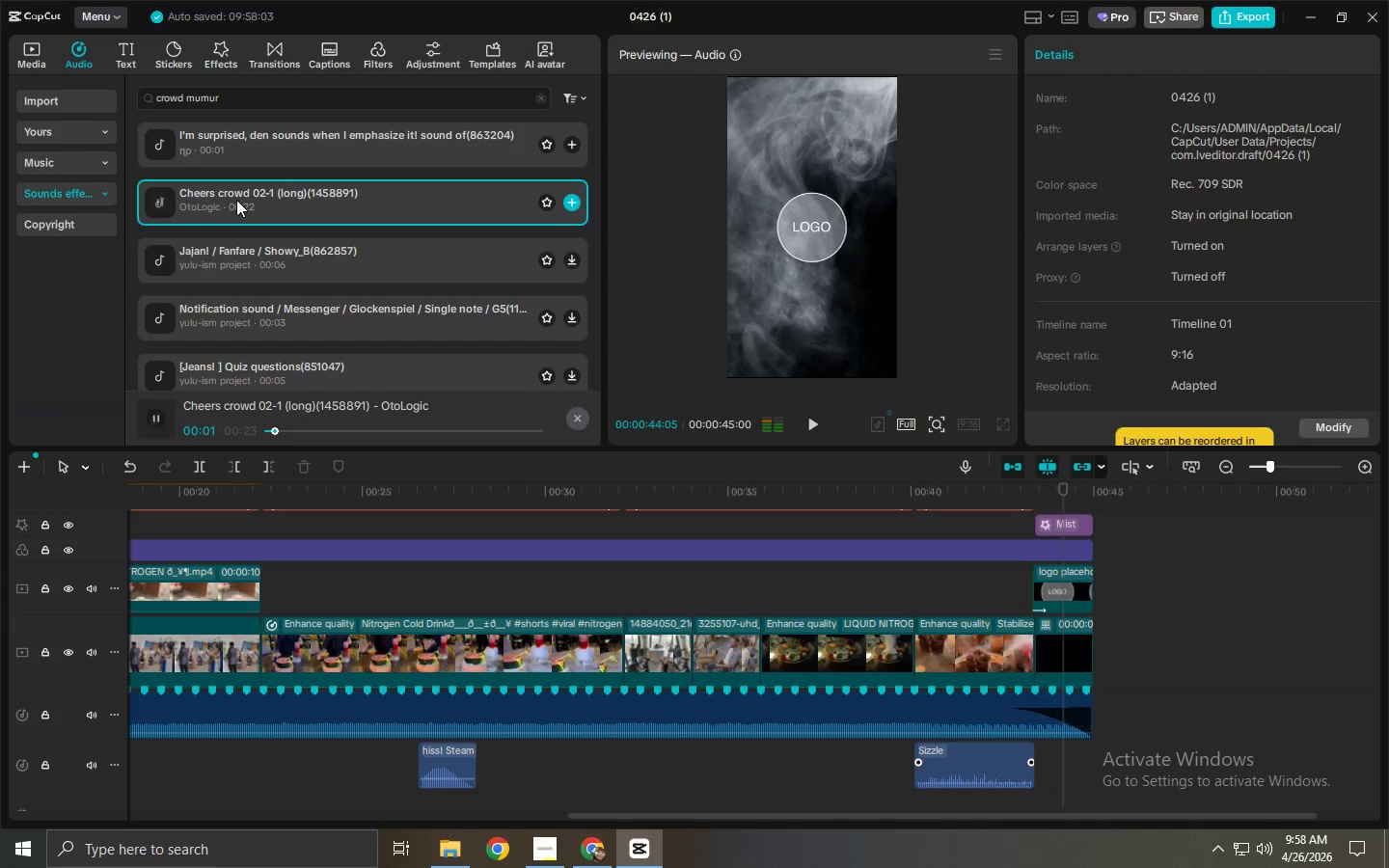 
left_click([242, 243])
 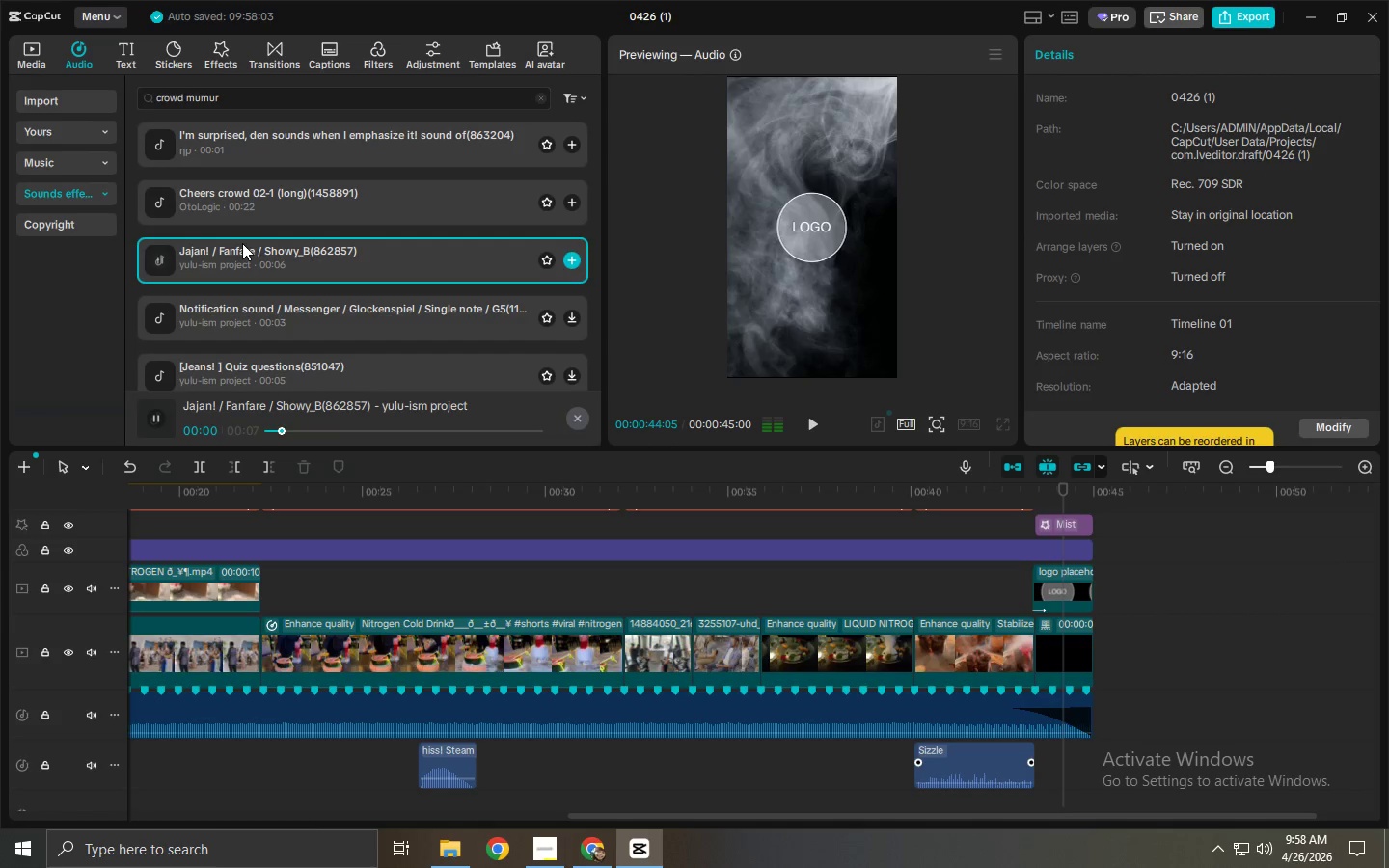 
left_click([234, 308])
 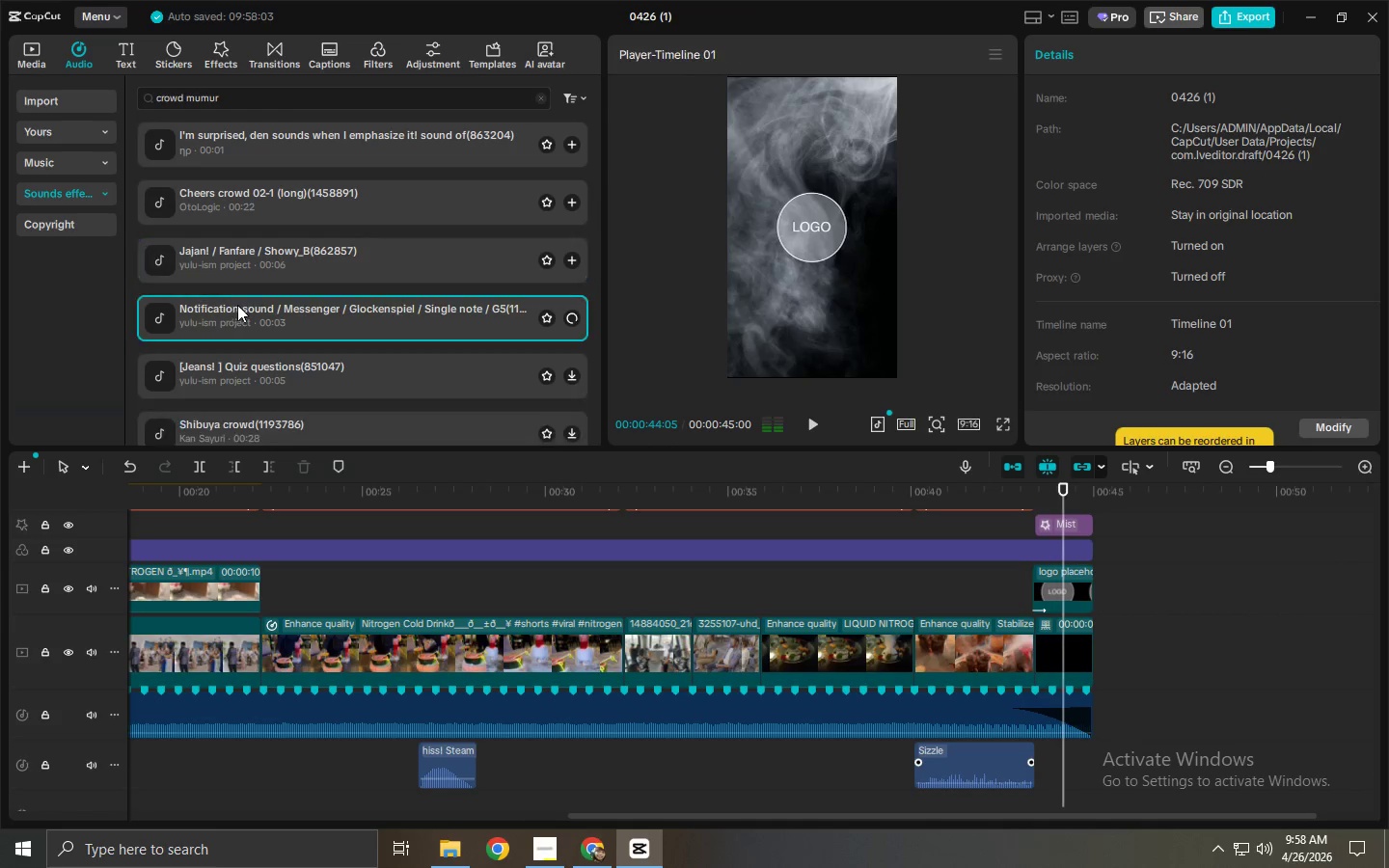 
scroll: coordinate [240, 303], scroll_direction: down, amount: 2.0
 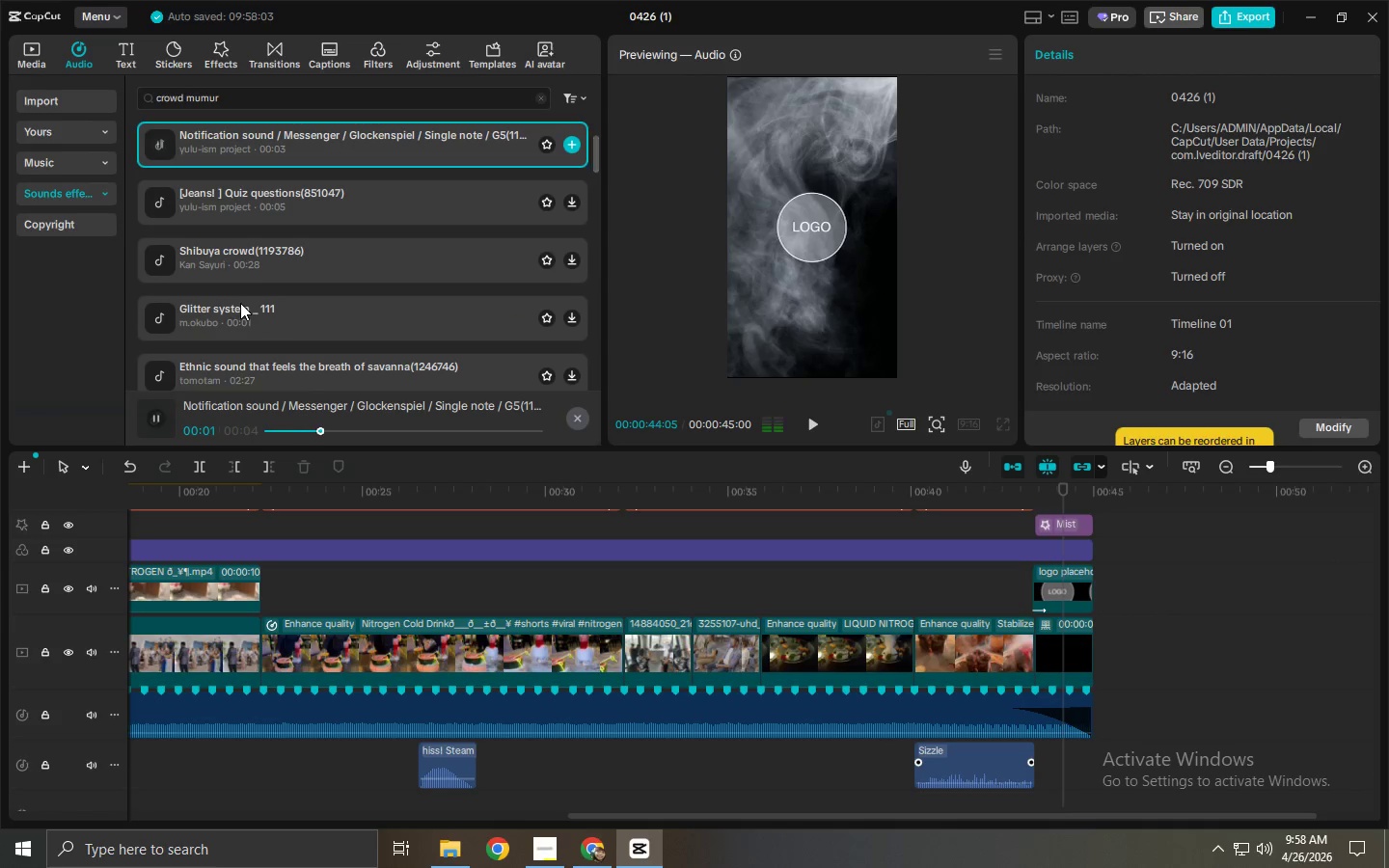 
left_click([279, 256])
 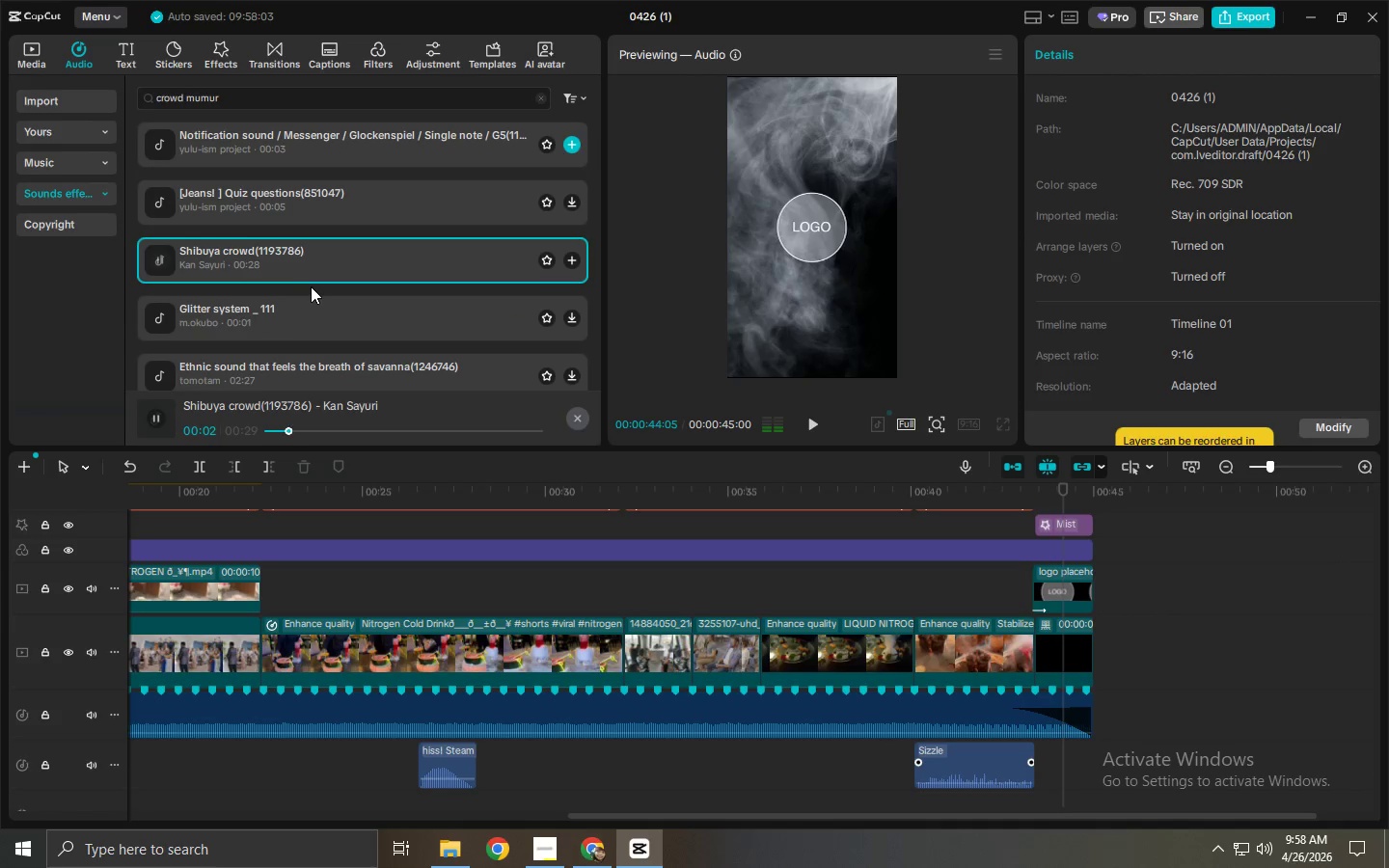 
left_click([349, 434])
 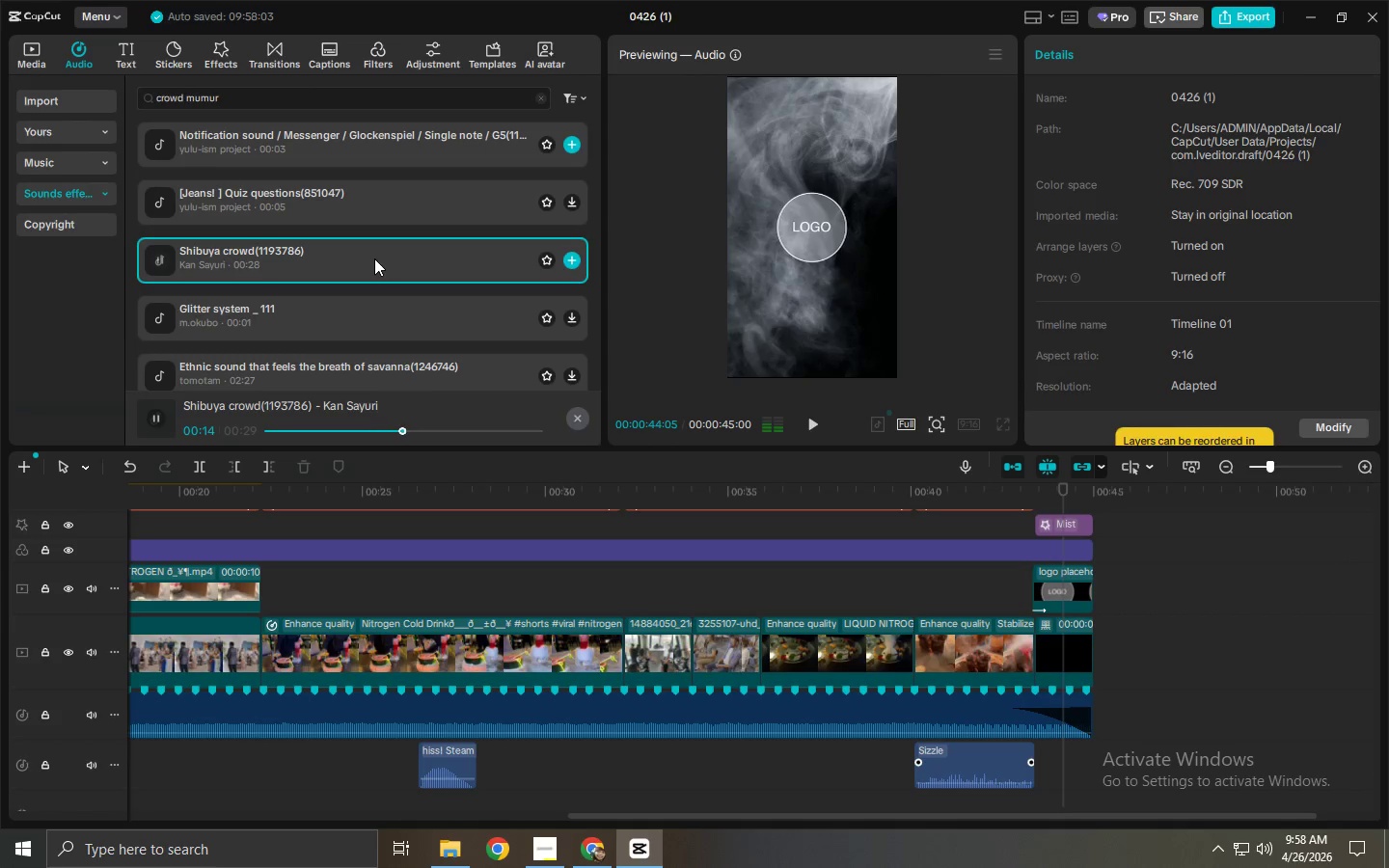 
wait(7.76)
 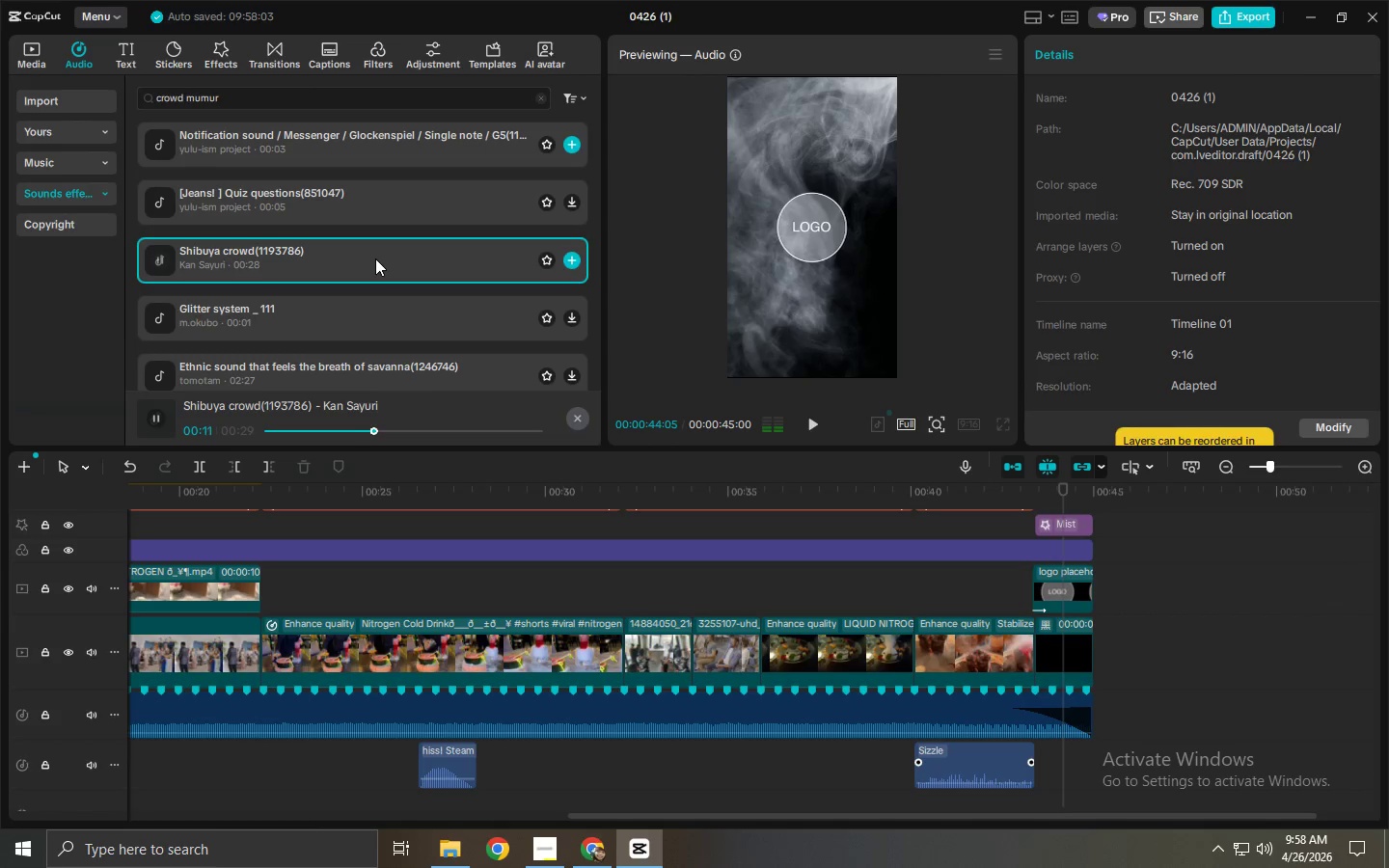 
left_click_drag(start_coordinate=[581, 493], to_coordinate=[626, 496])
 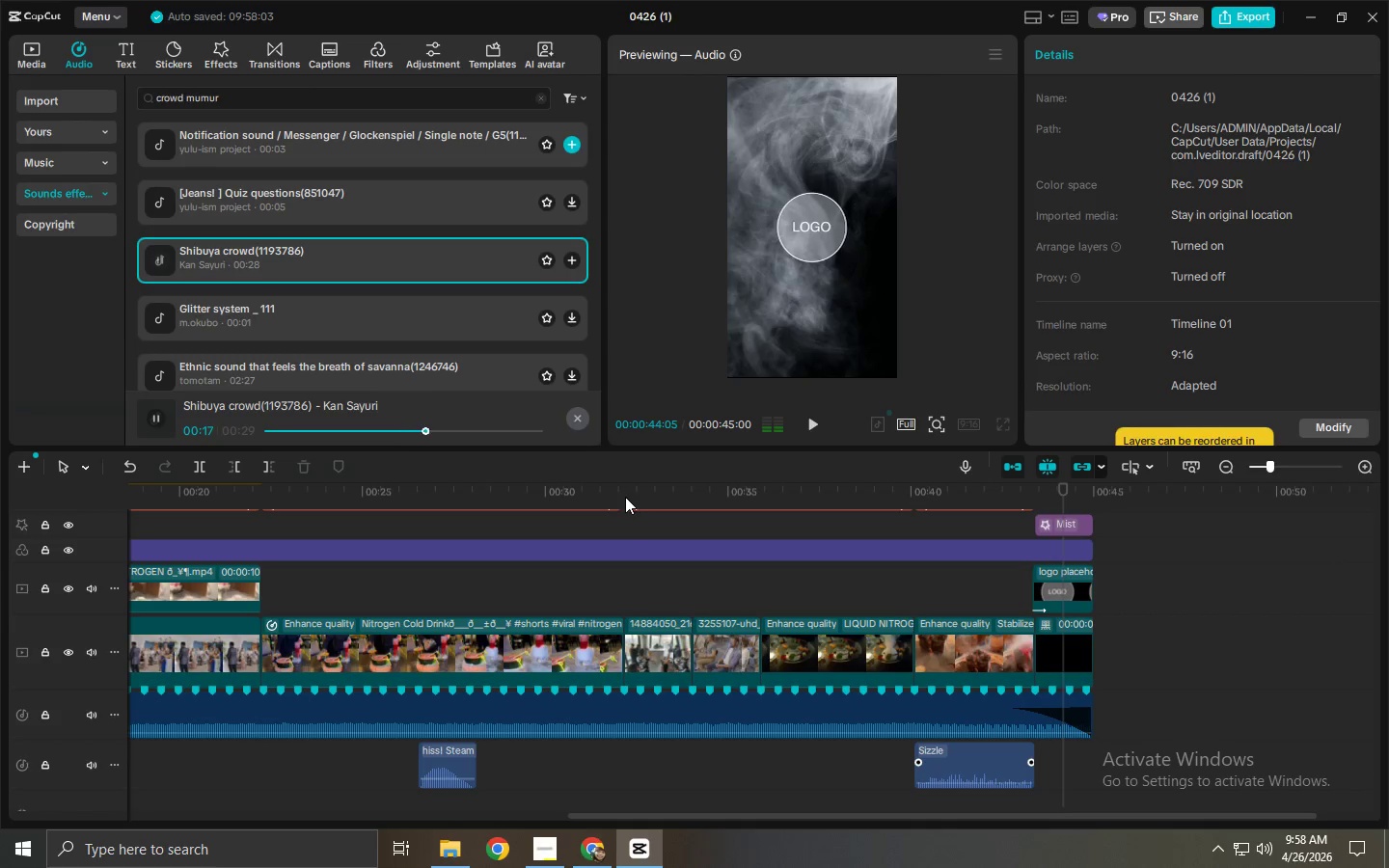 
left_click([618, 498])
 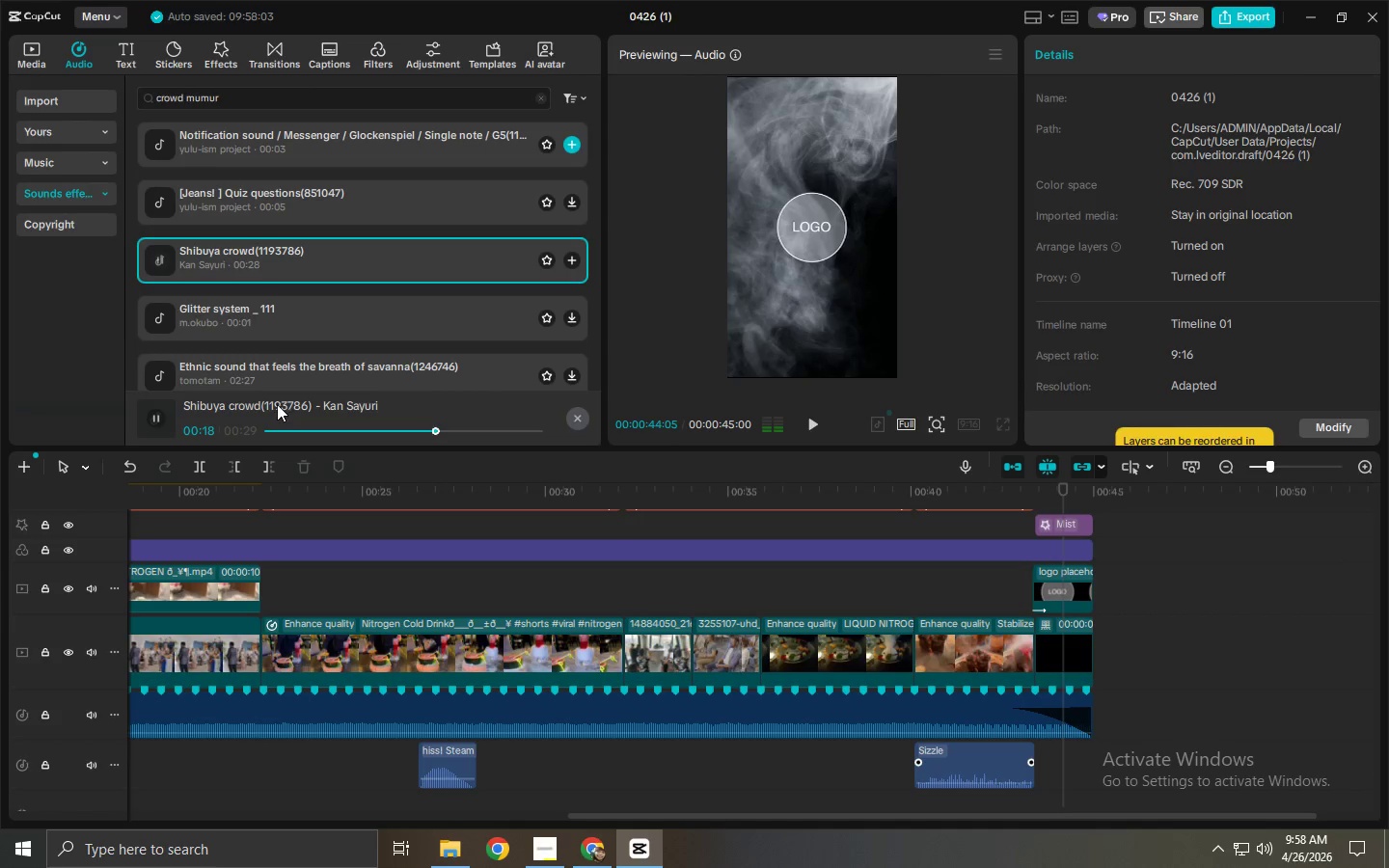 
left_click_drag(start_coordinate=[280, 258], to_coordinate=[623, 790])
 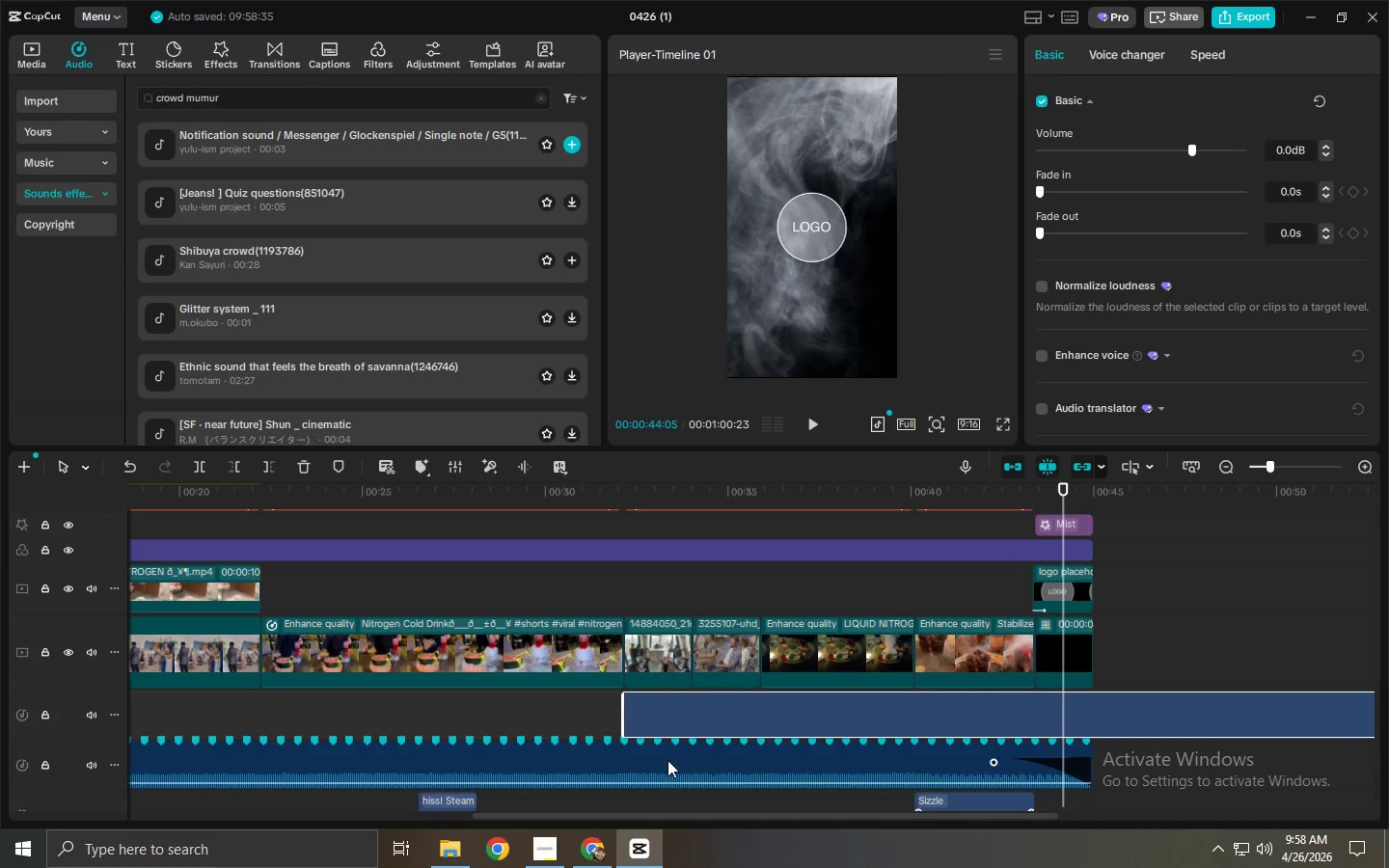 
scroll: coordinate [667, 759], scroll_direction: down, amount: 1.0
 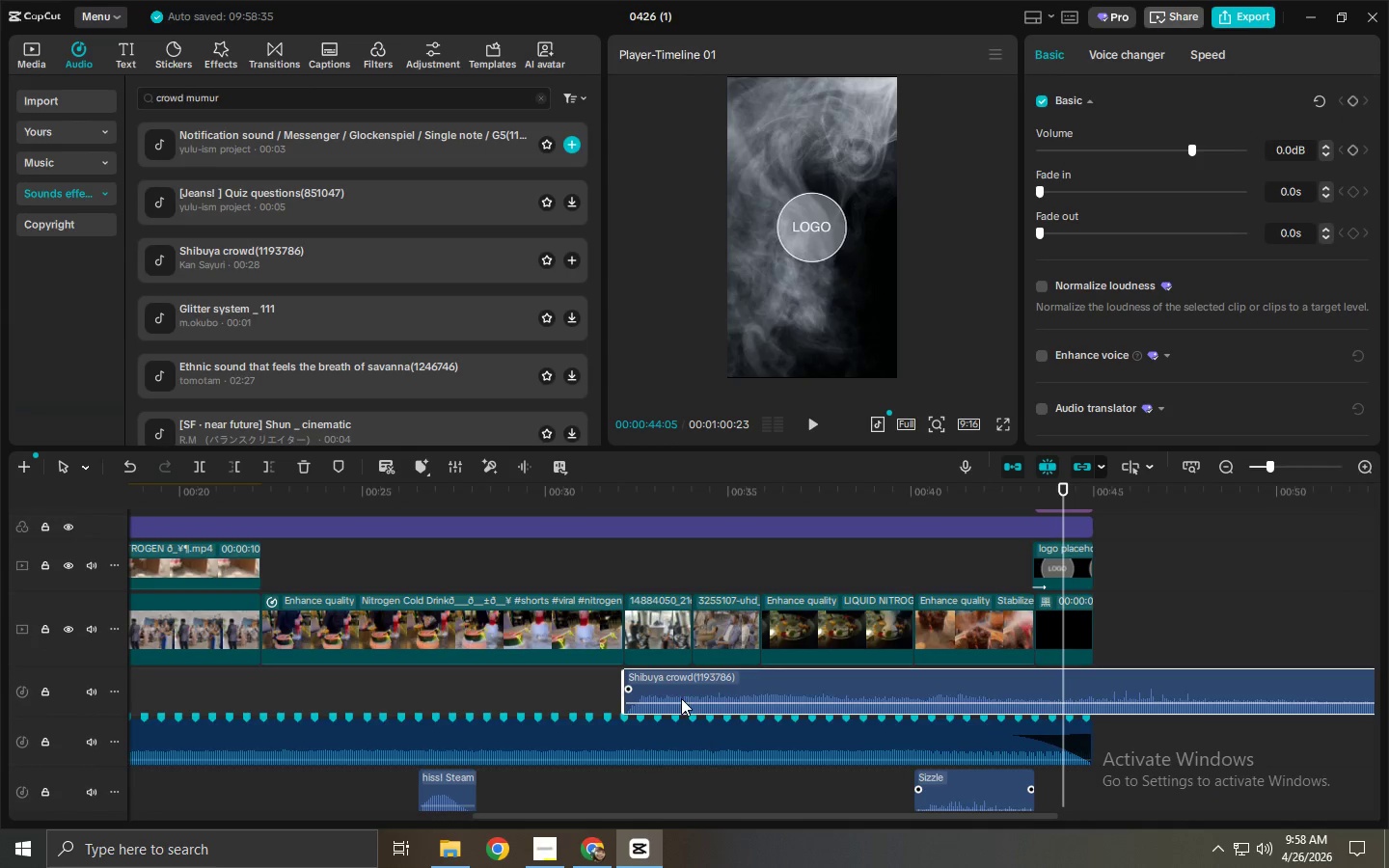 
left_click_drag(start_coordinate=[694, 679], to_coordinate=[689, 811])
 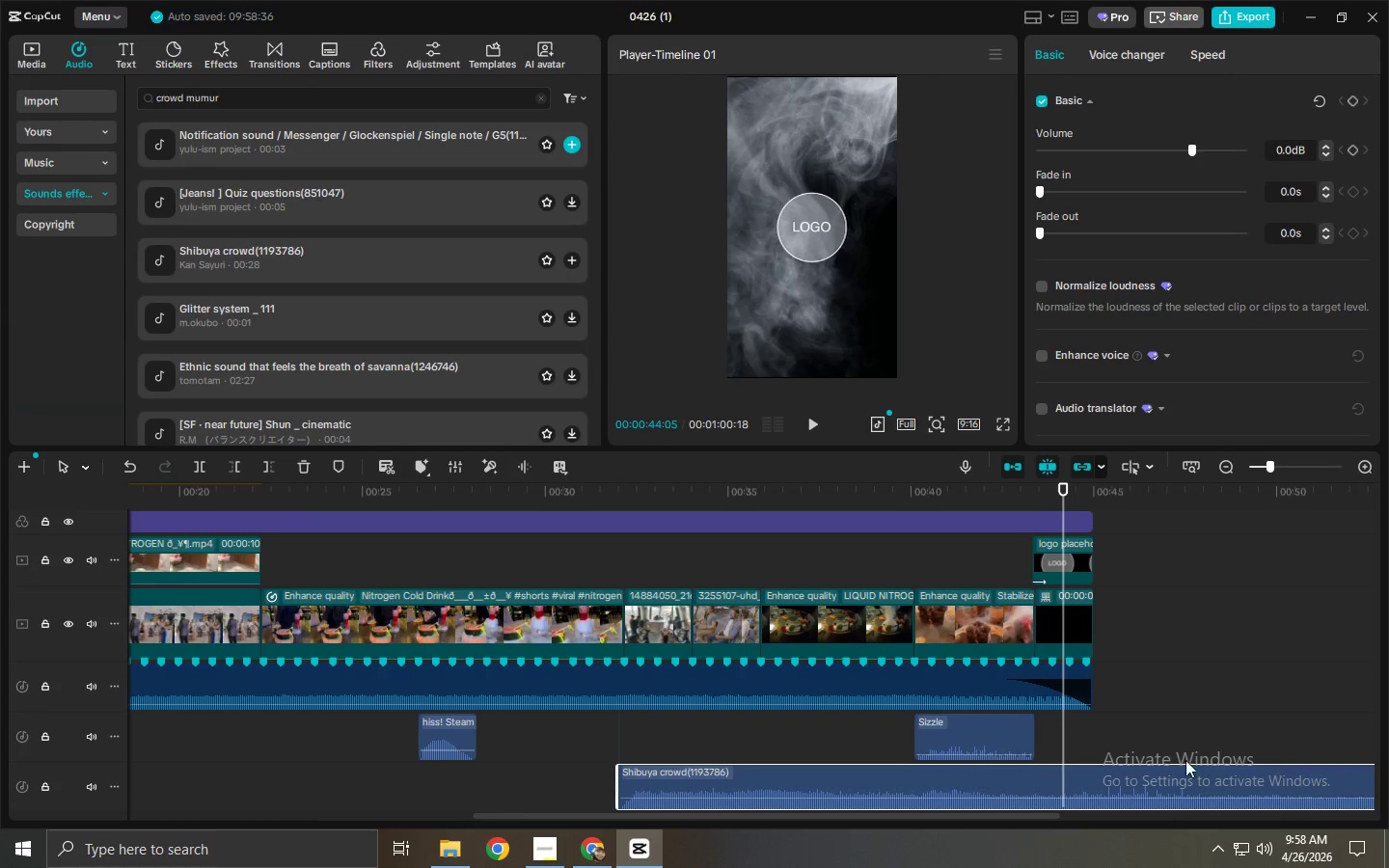 
hold_key(key=ControlLeft, duration=0.72)
scroll: coordinate [778, 772], scroll_direction: down, amount: 6.0
 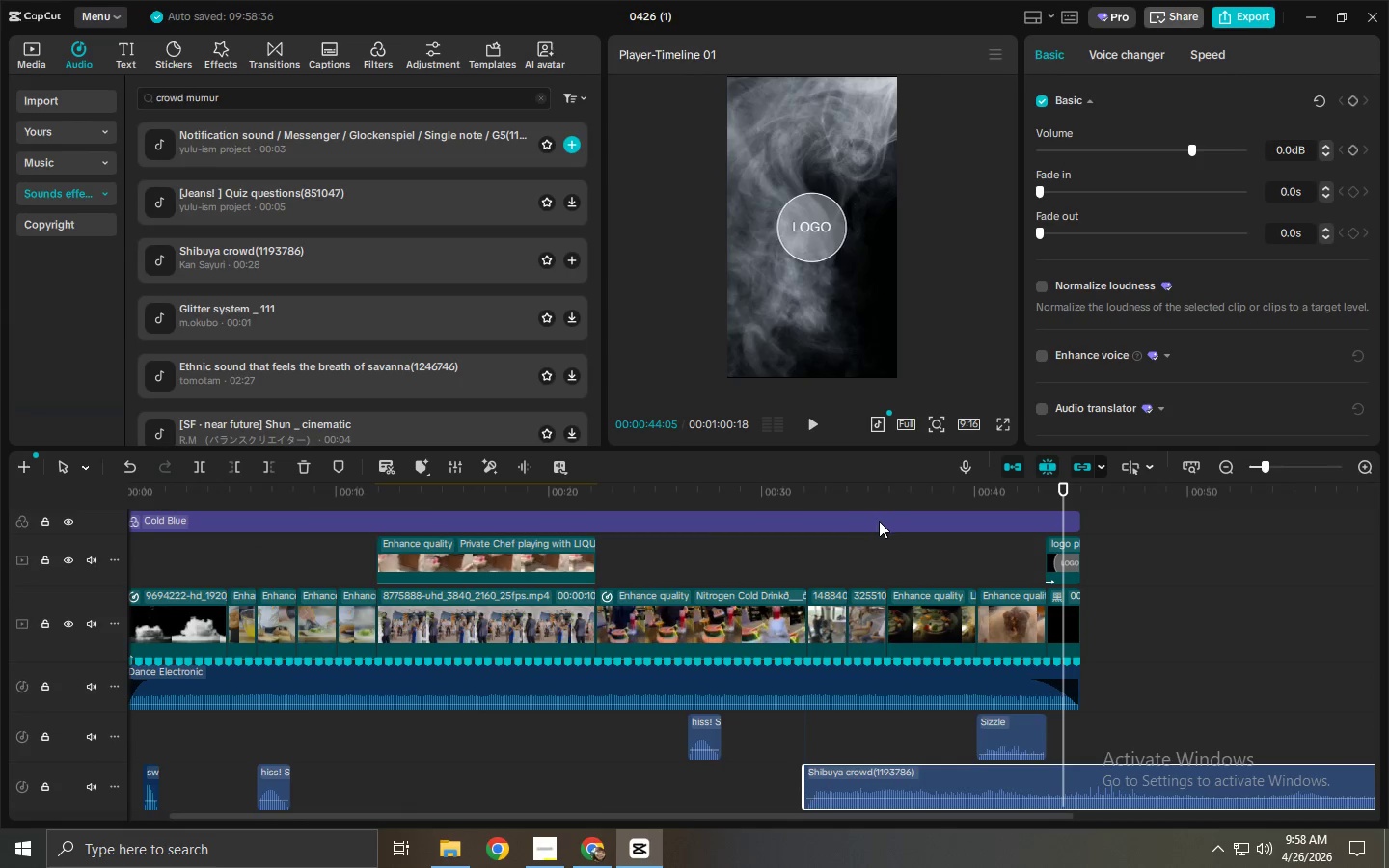 
left_click_drag(start_coordinate=[878, 489], to_coordinate=[885, 491])
 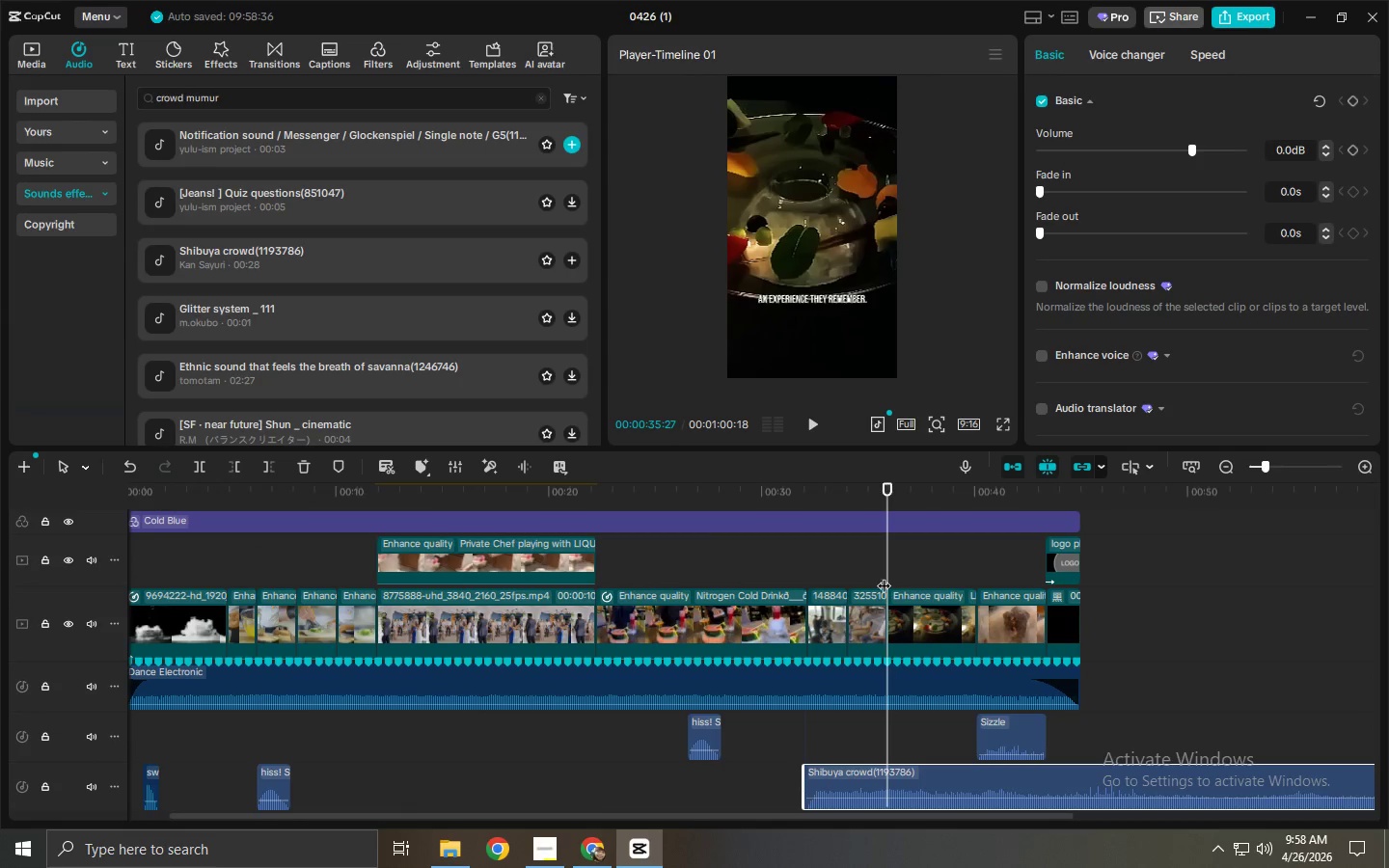 
key(Control+B)
 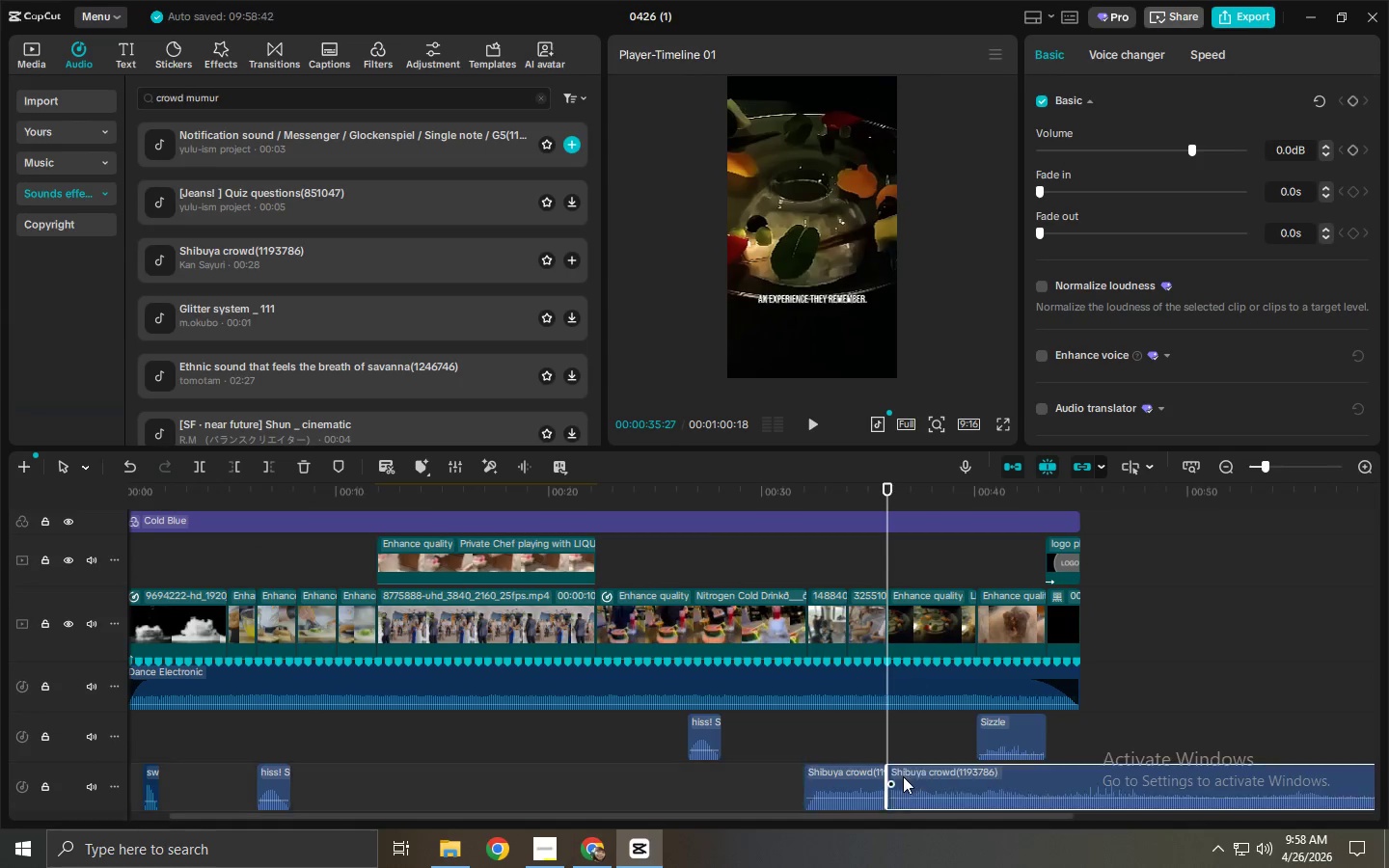 
left_click([903, 776])
 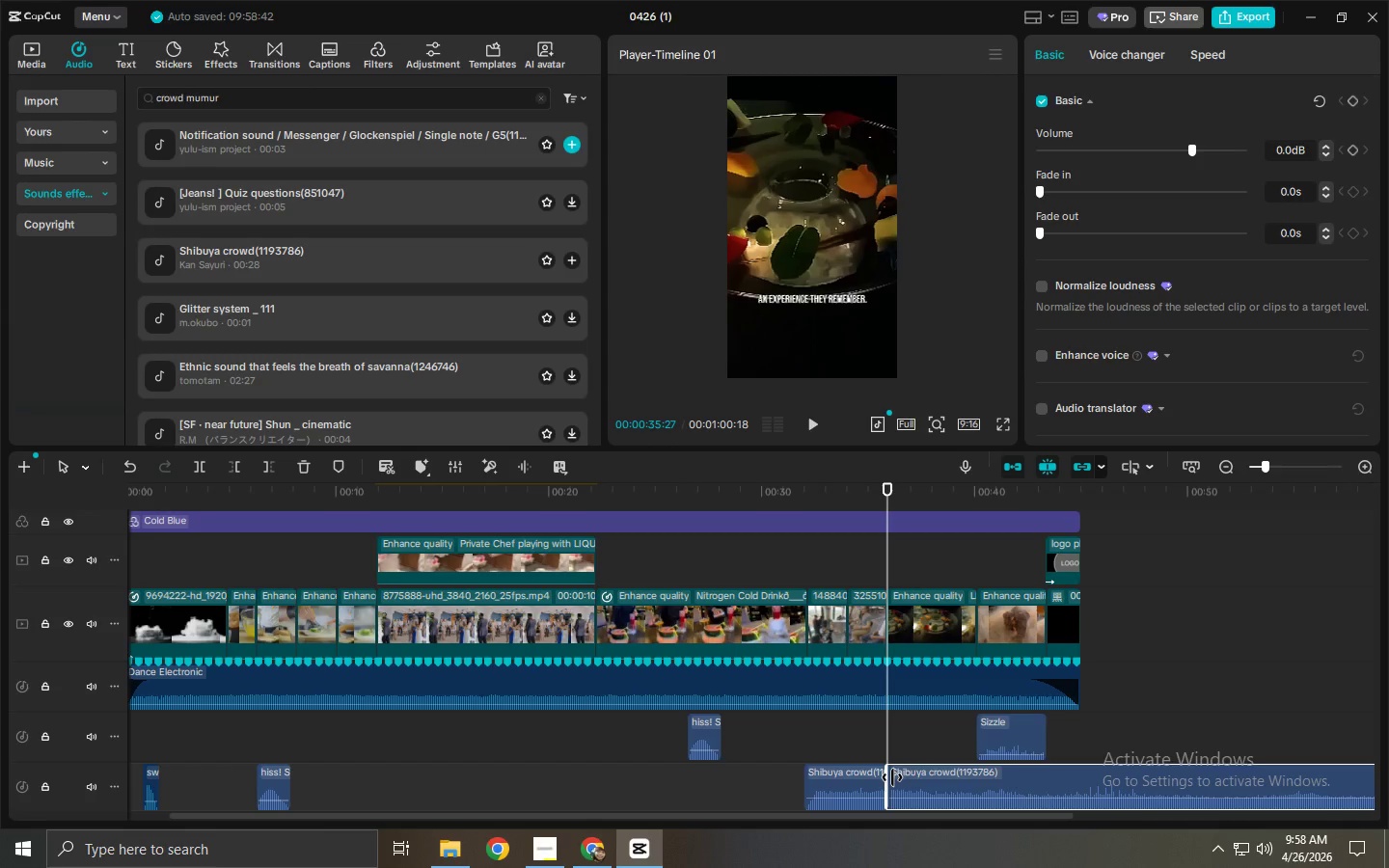 
key(Delete)
 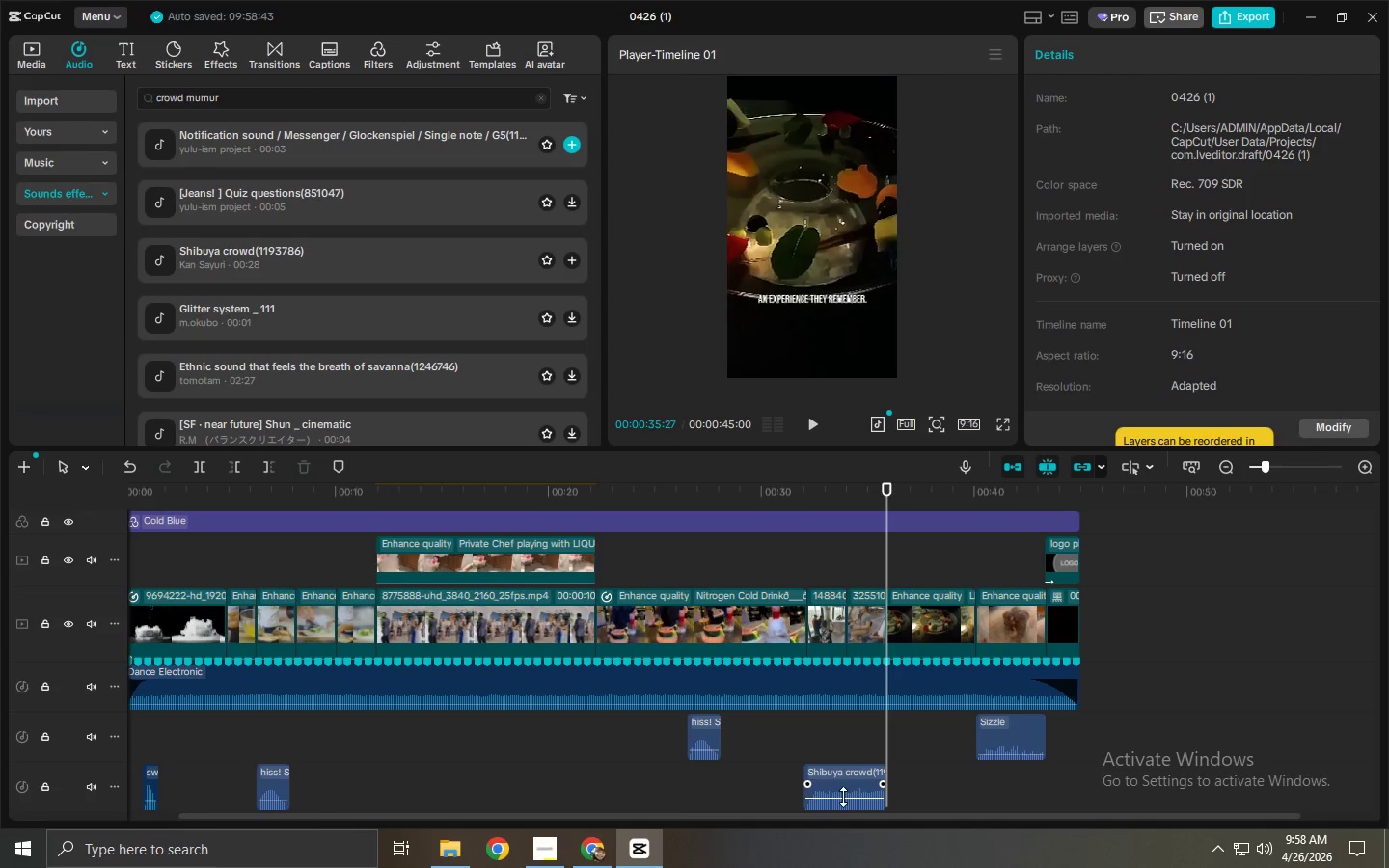 
left_click_drag(start_coordinate=[843, 797], to_coordinate=[844, 802])
 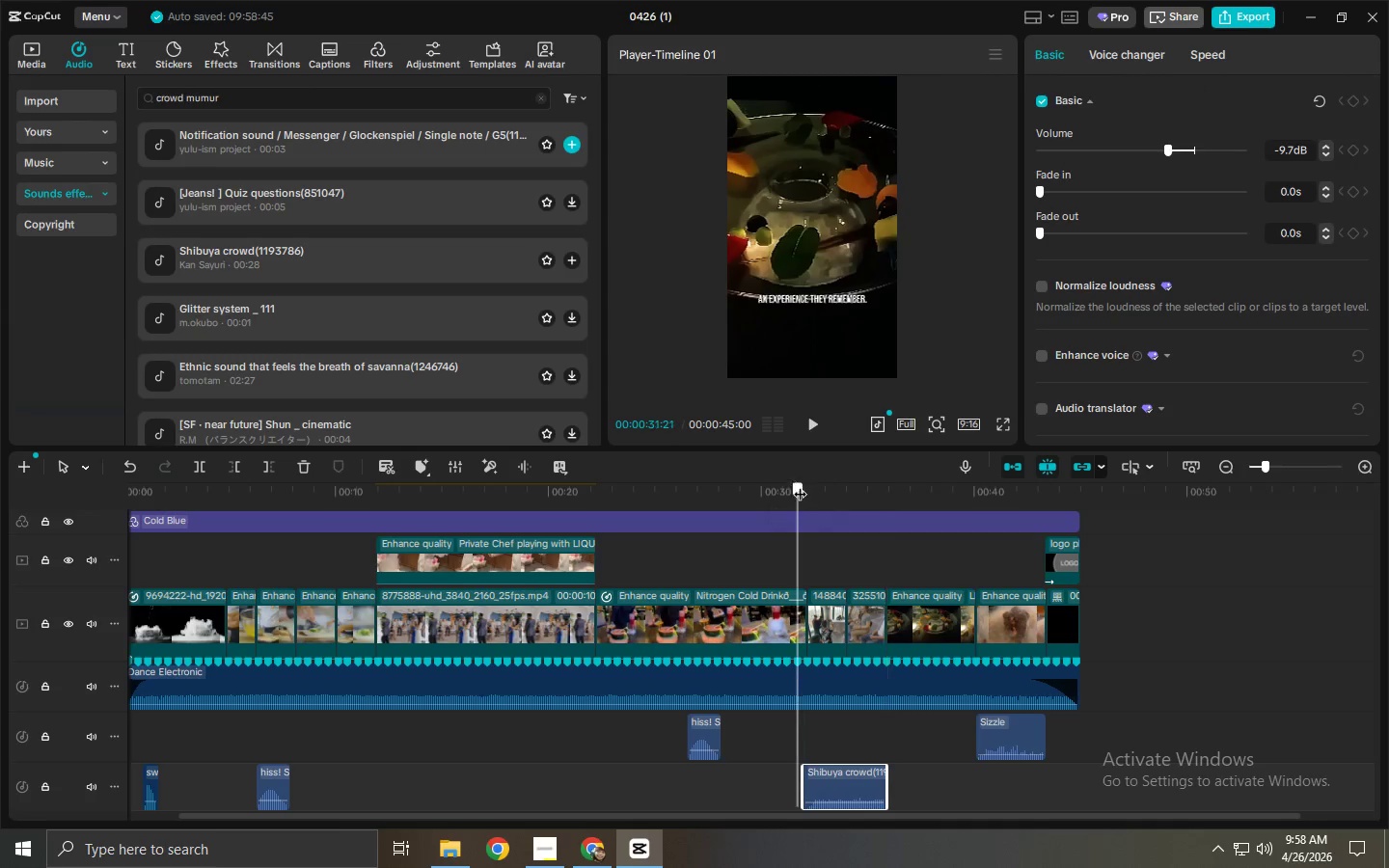 
key(Space)
 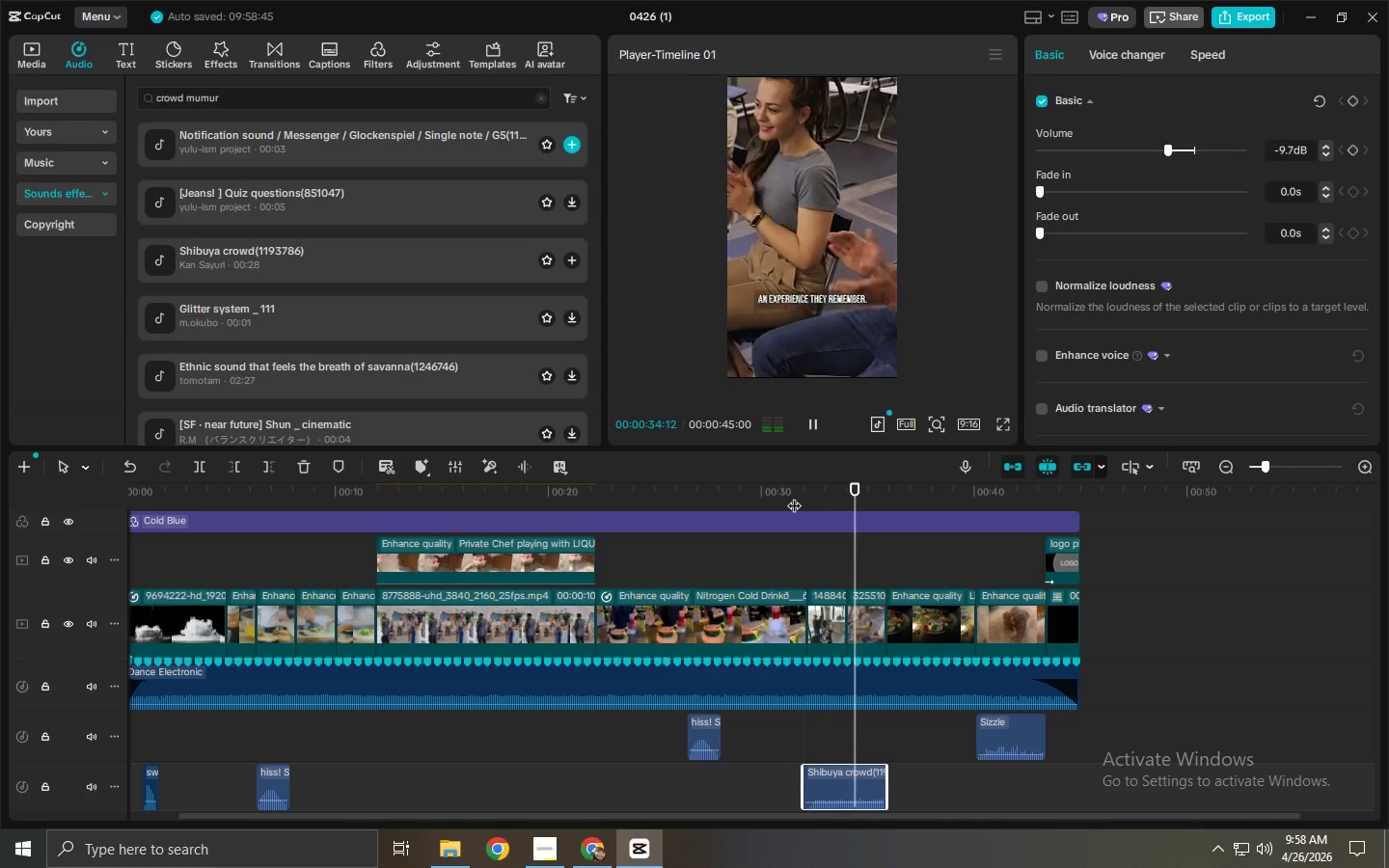 
key(Space)
 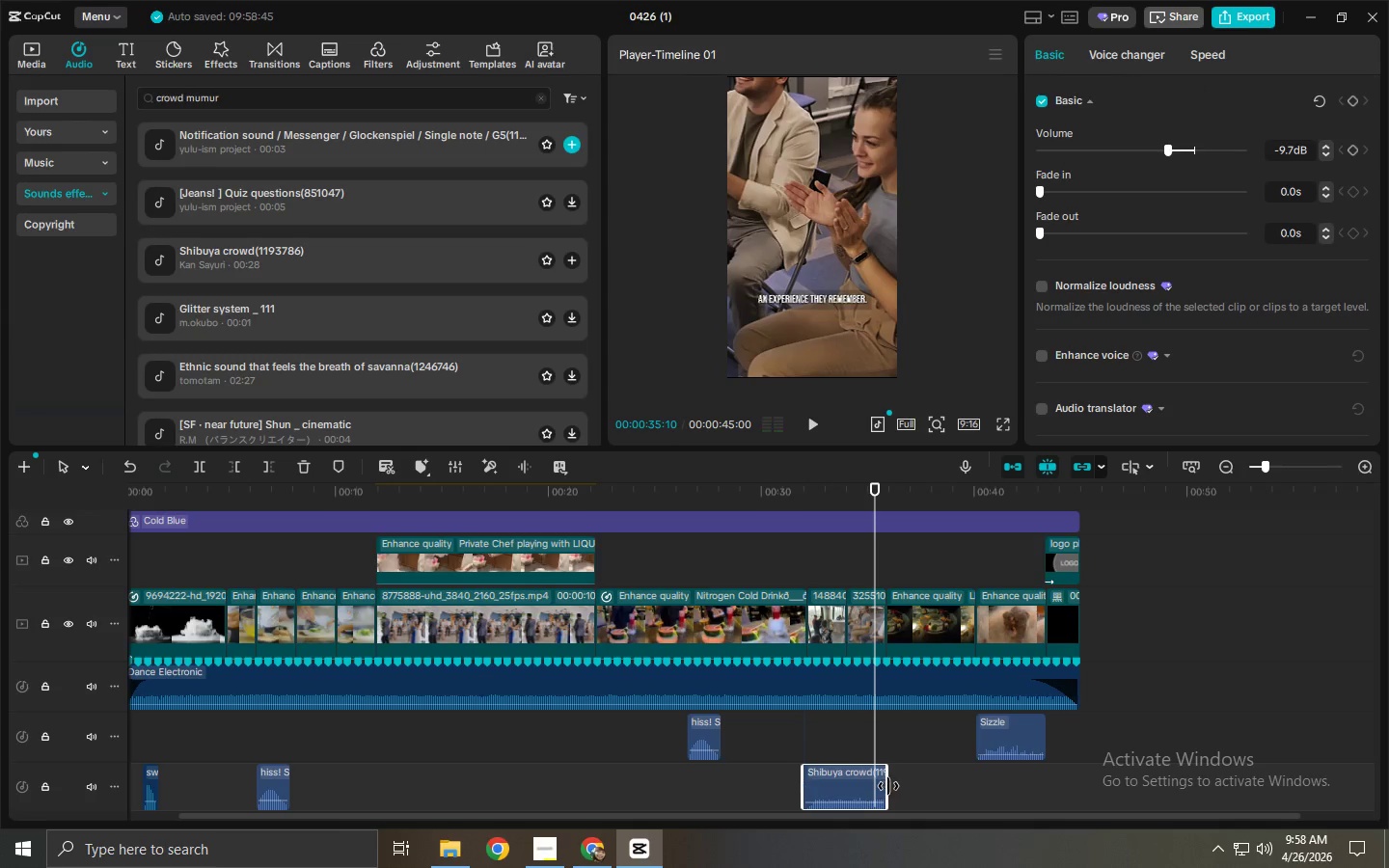 
left_click_drag(start_coordinate=[888, 787], to_coordinate=[1160, 800])
 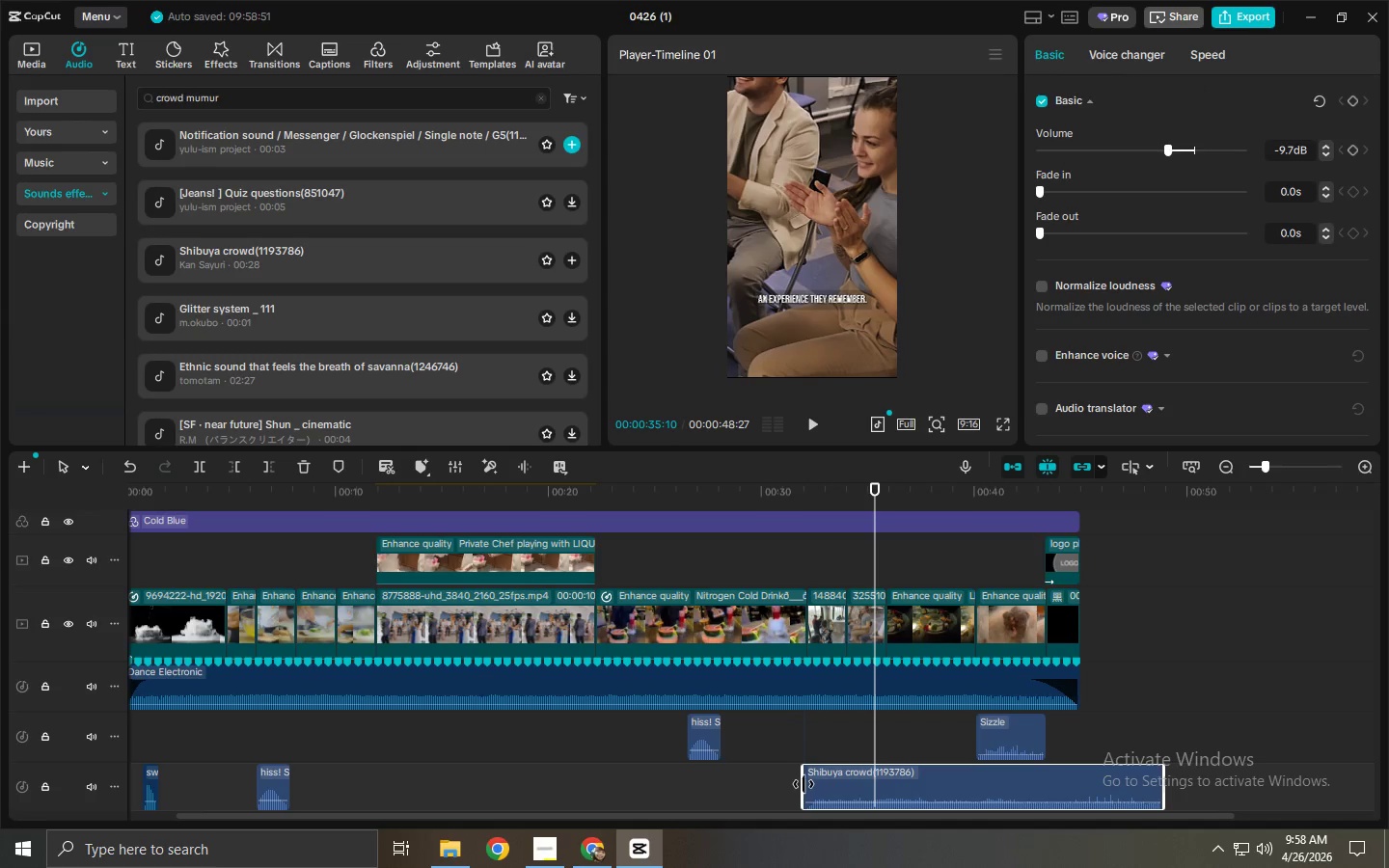 
left_click_drag(start_coordinate=[803, 784], to_coordinate=[954, 789])
 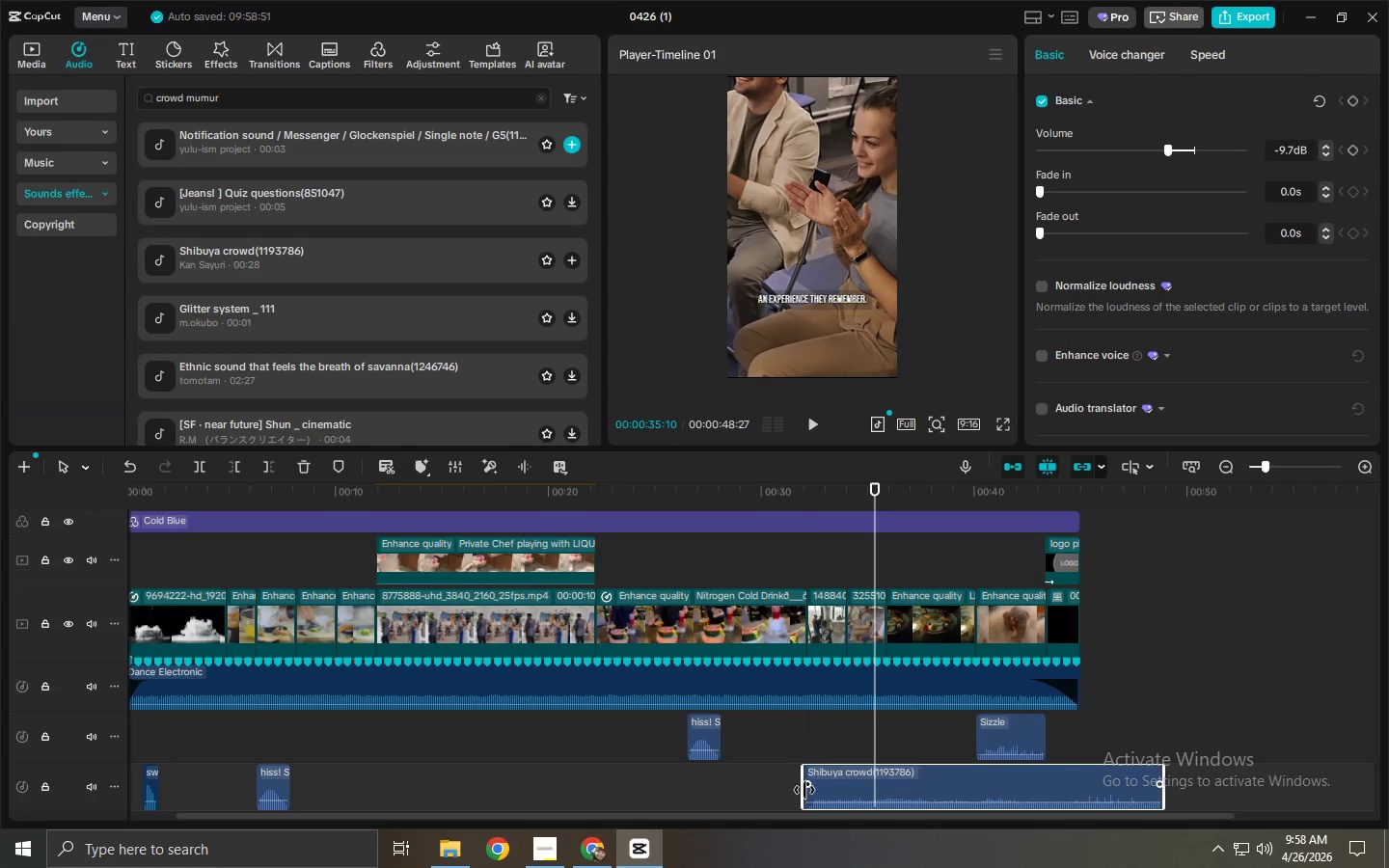 
left_click_drag(start_coordinate=[804, 790], to_coordinate=[961, 793])
 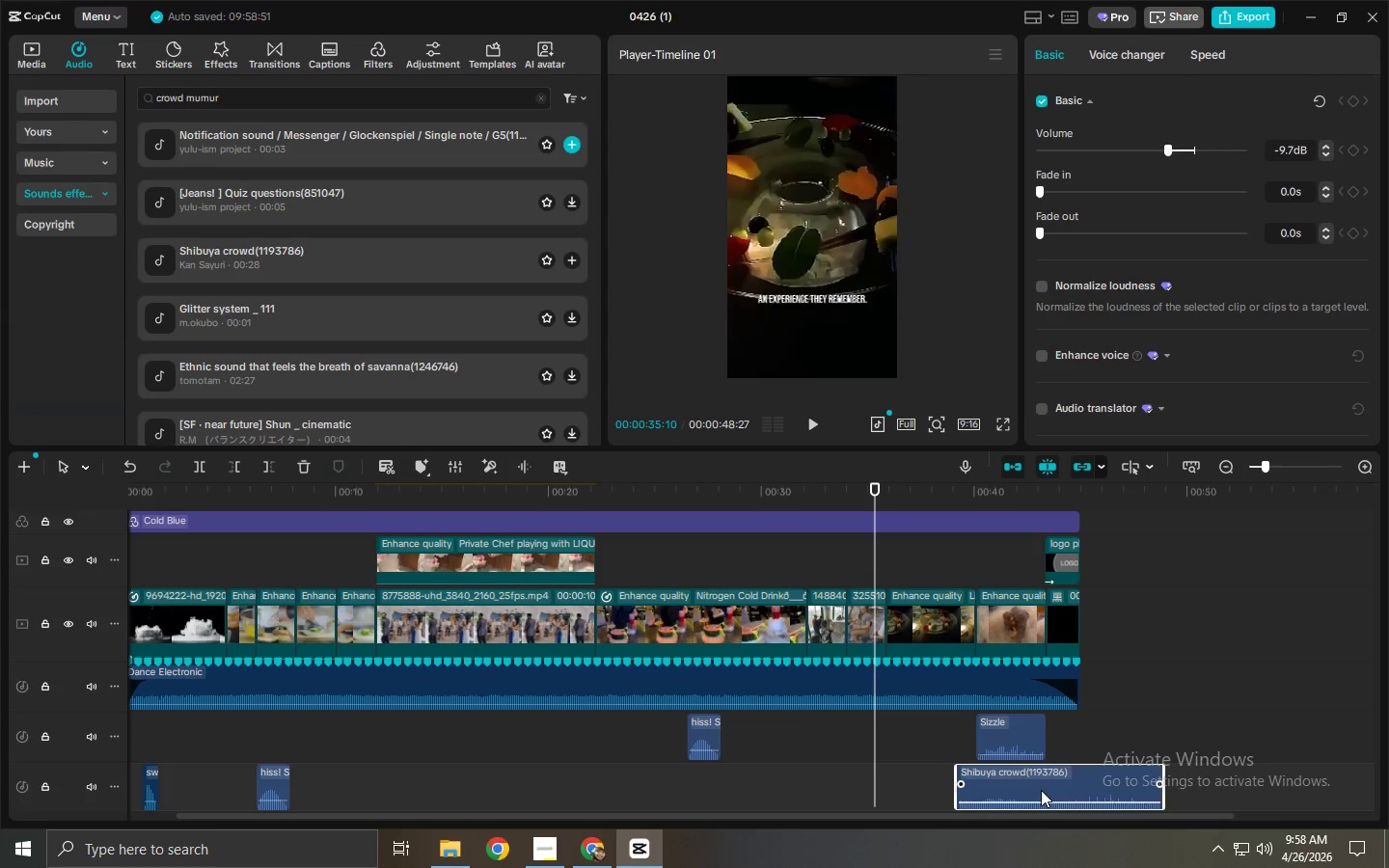 
left_click_drag(start_coordinate=[1041, 790], to_coordinate=[892, 791])
 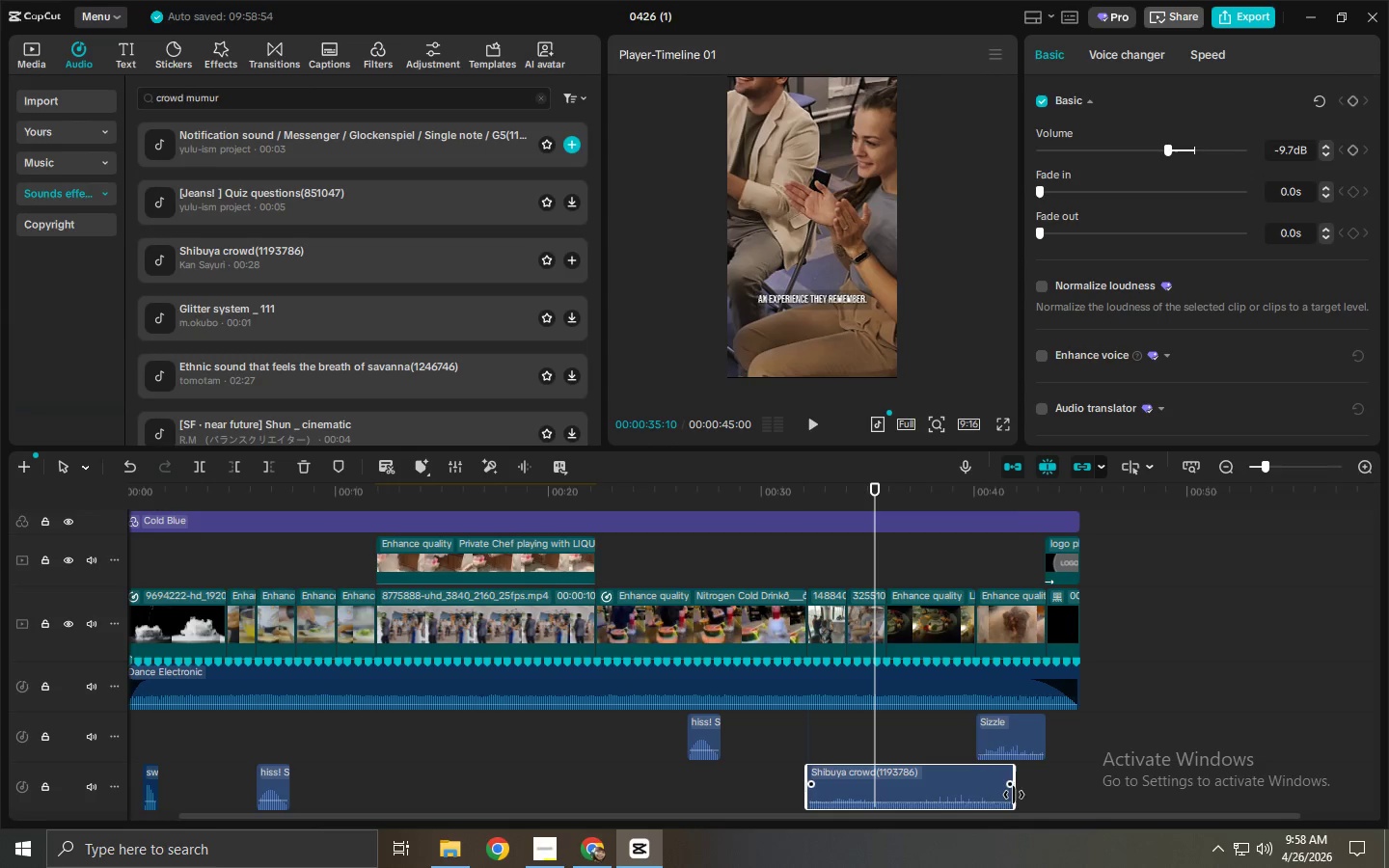 
left_click_drag(start_coordinate=[1014, 795], to_coordinate=[879, 797])
 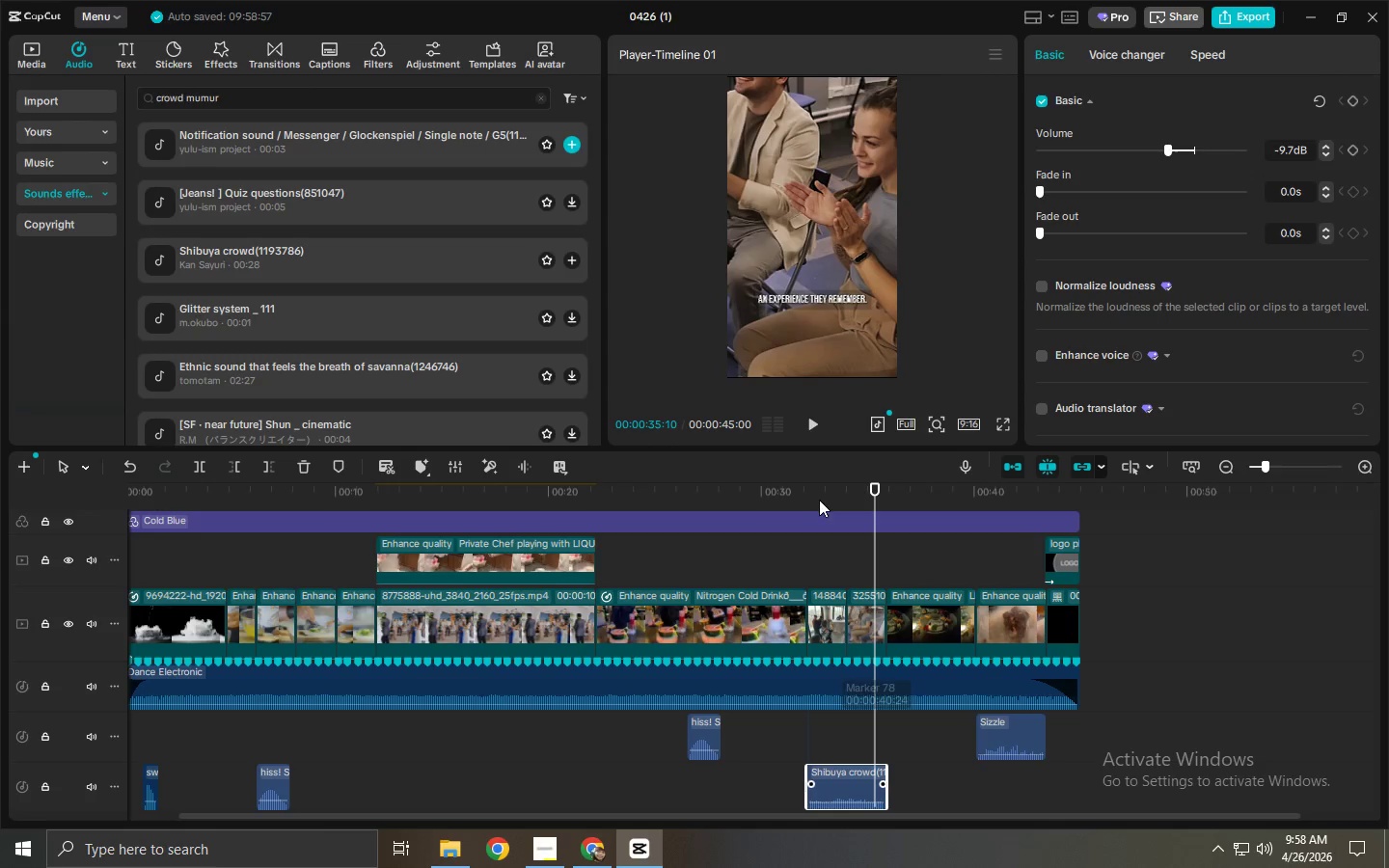 
left_click([802, 480])
 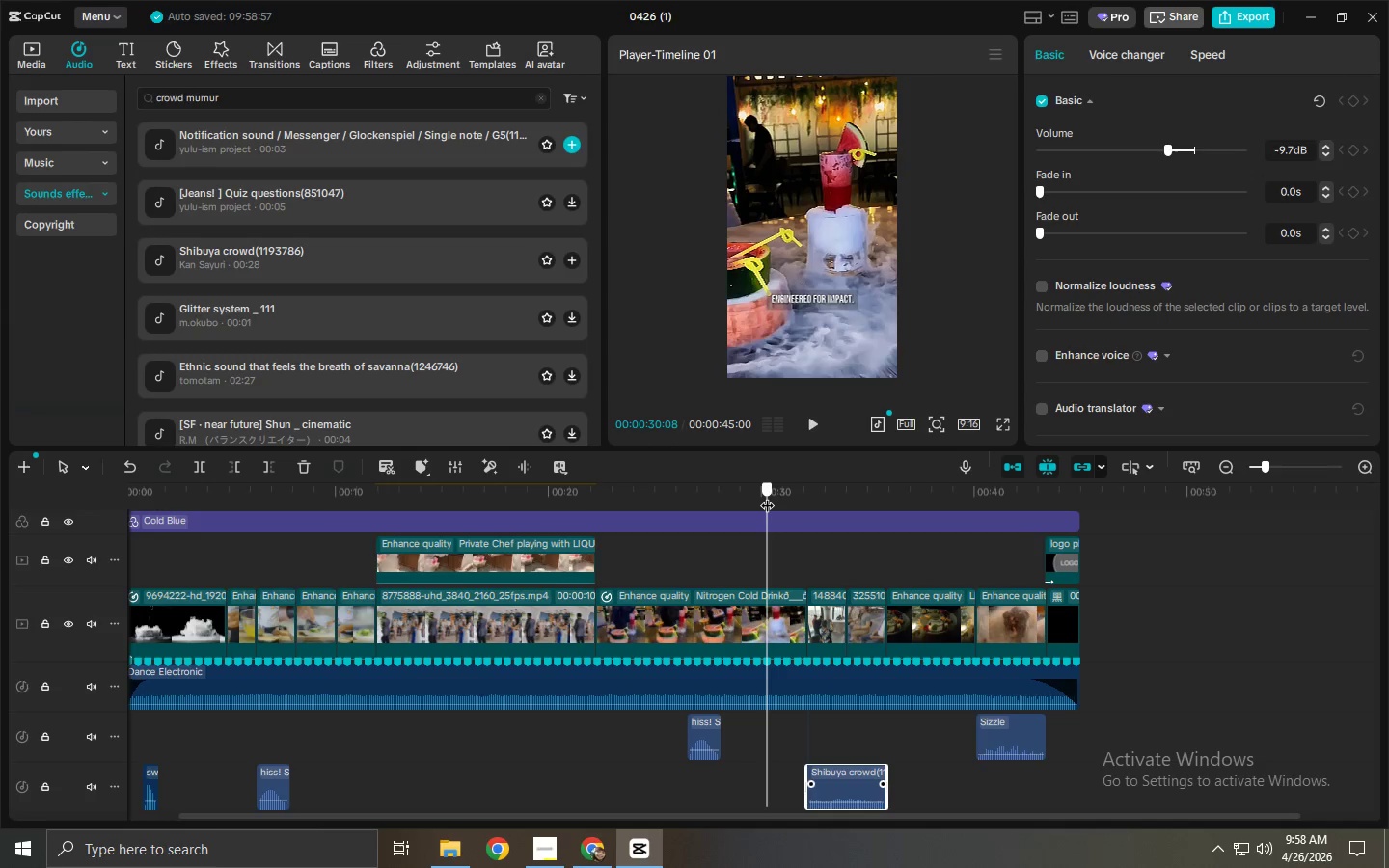 
key(Space)
 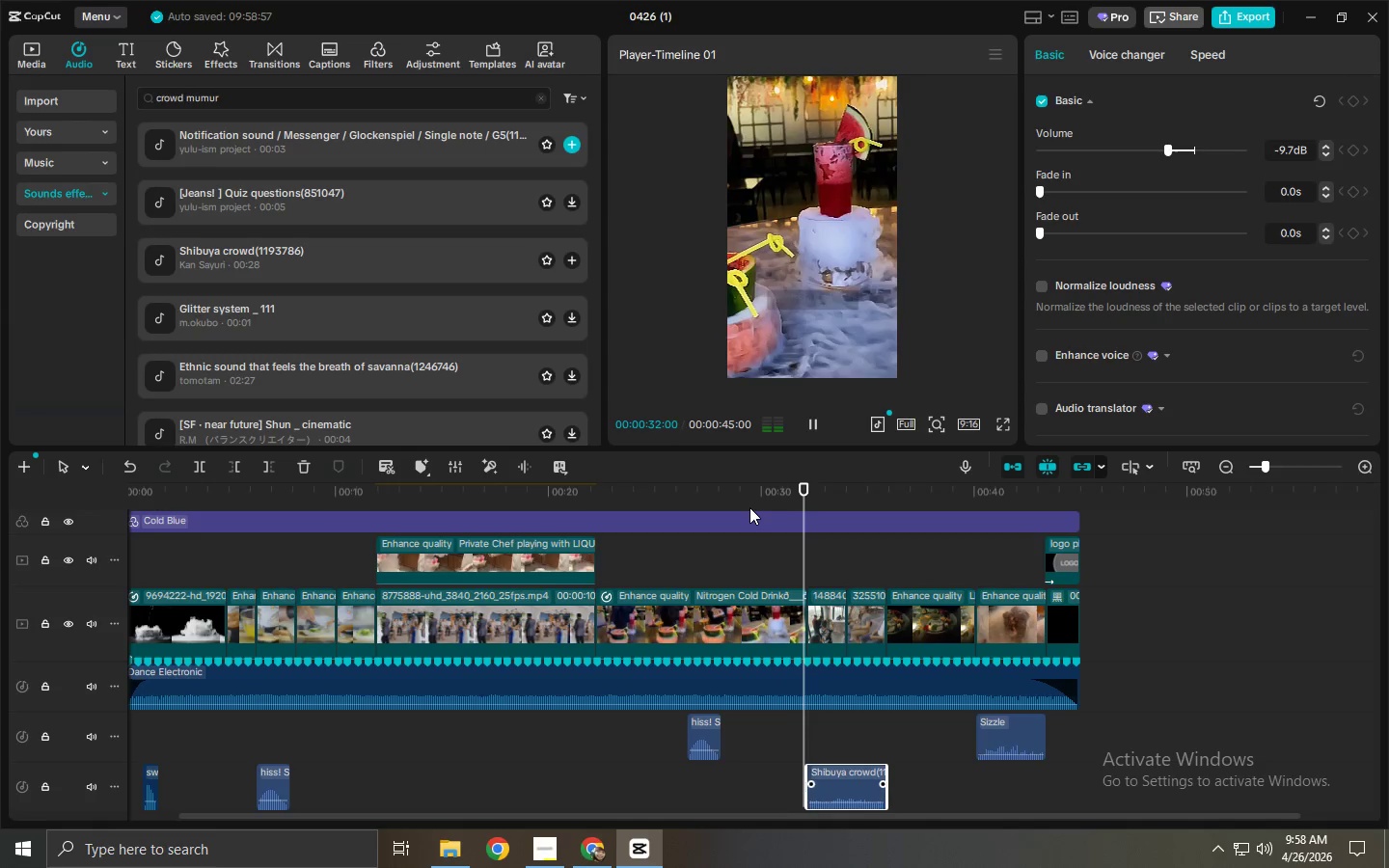 
key(Space)
 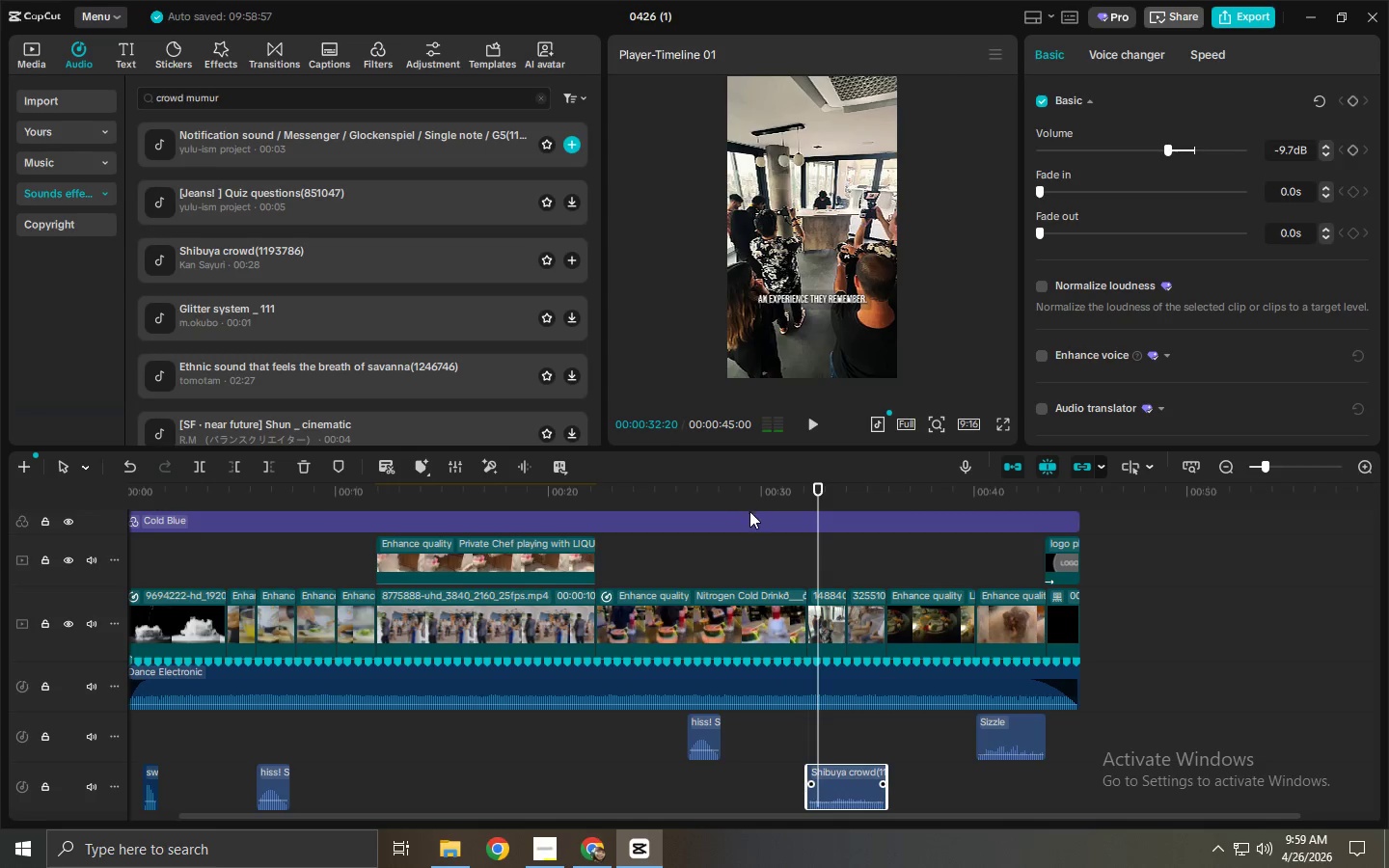 
key(Space)
 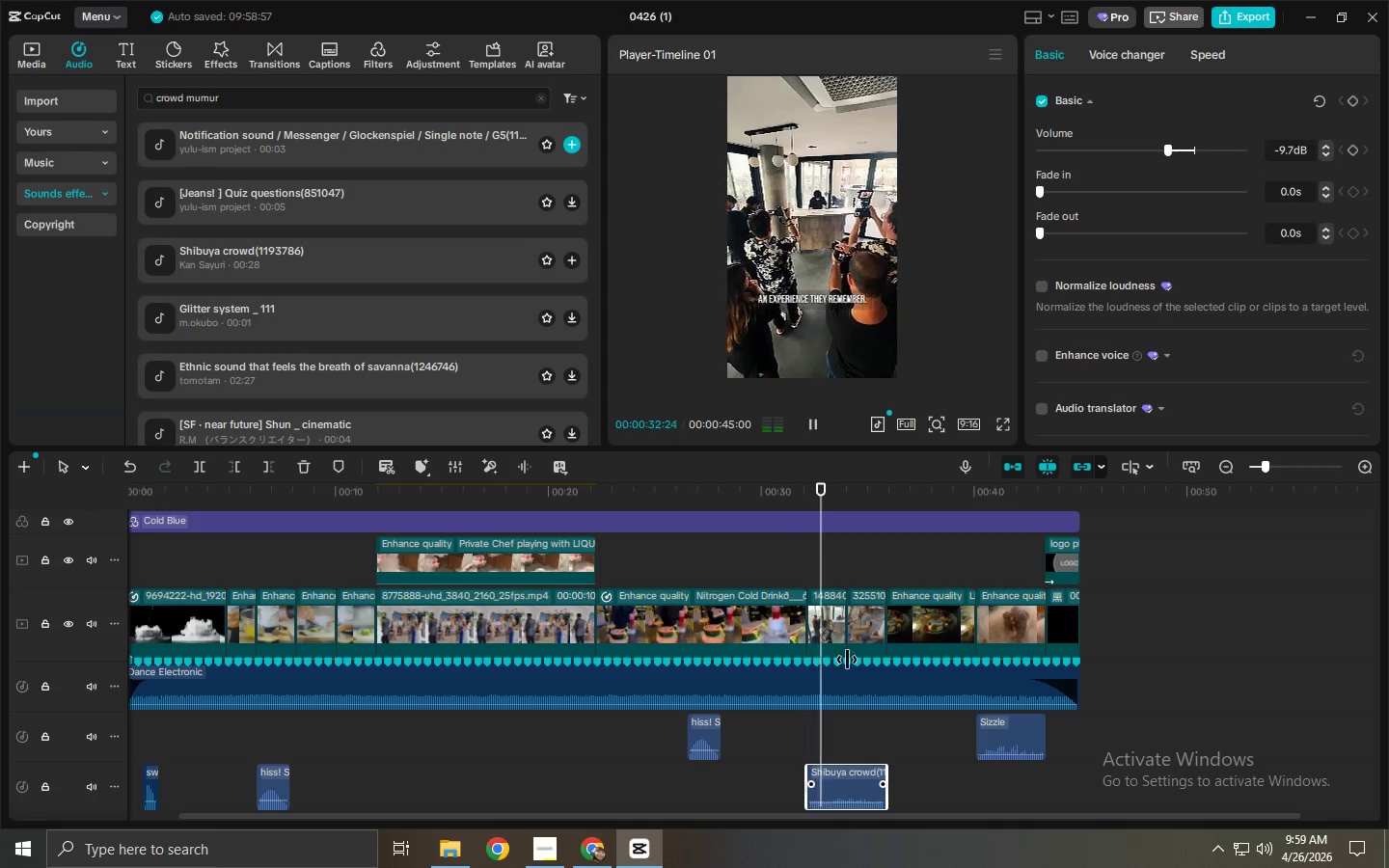 
key(Space)
 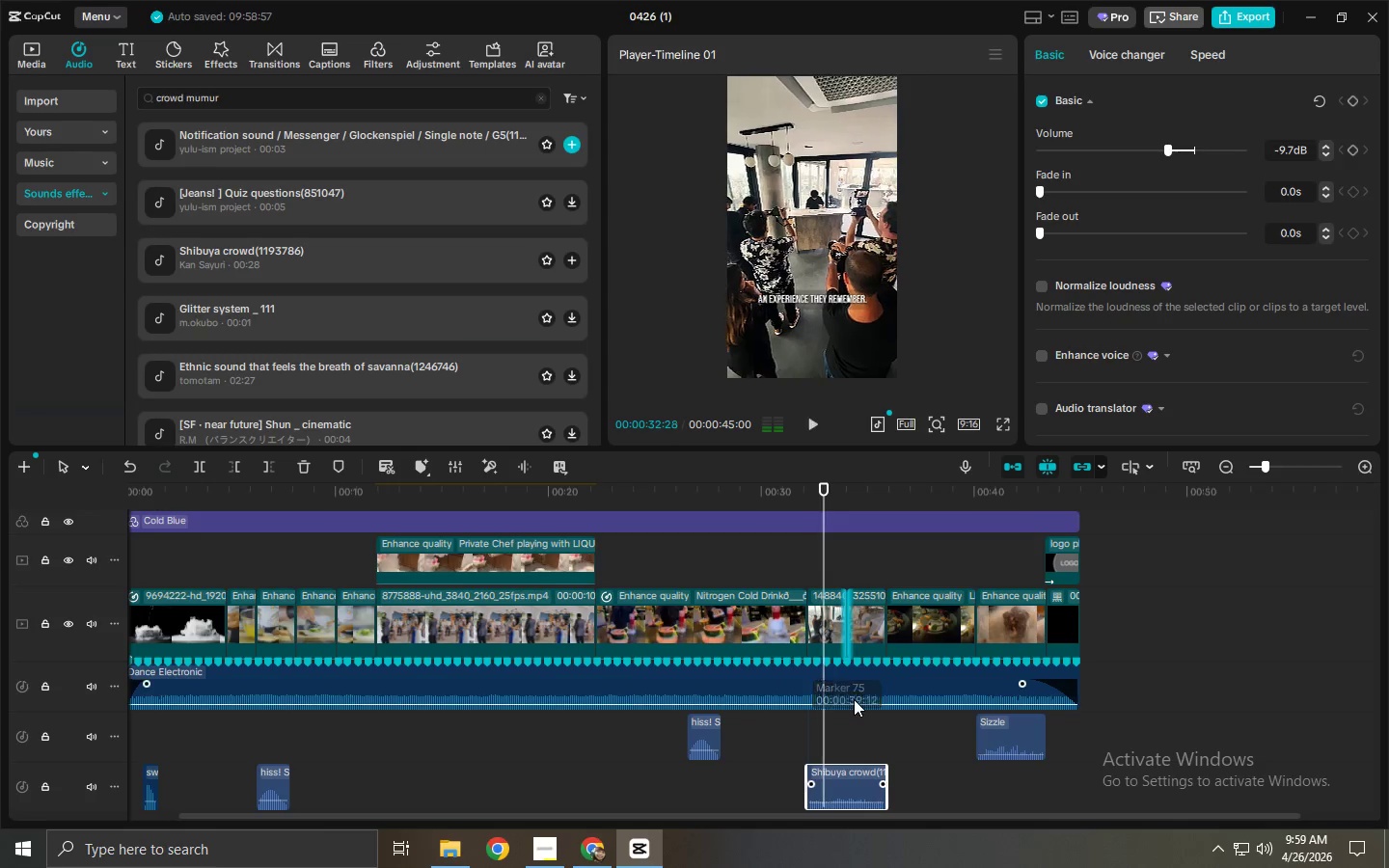 
left_click([854, 699])
 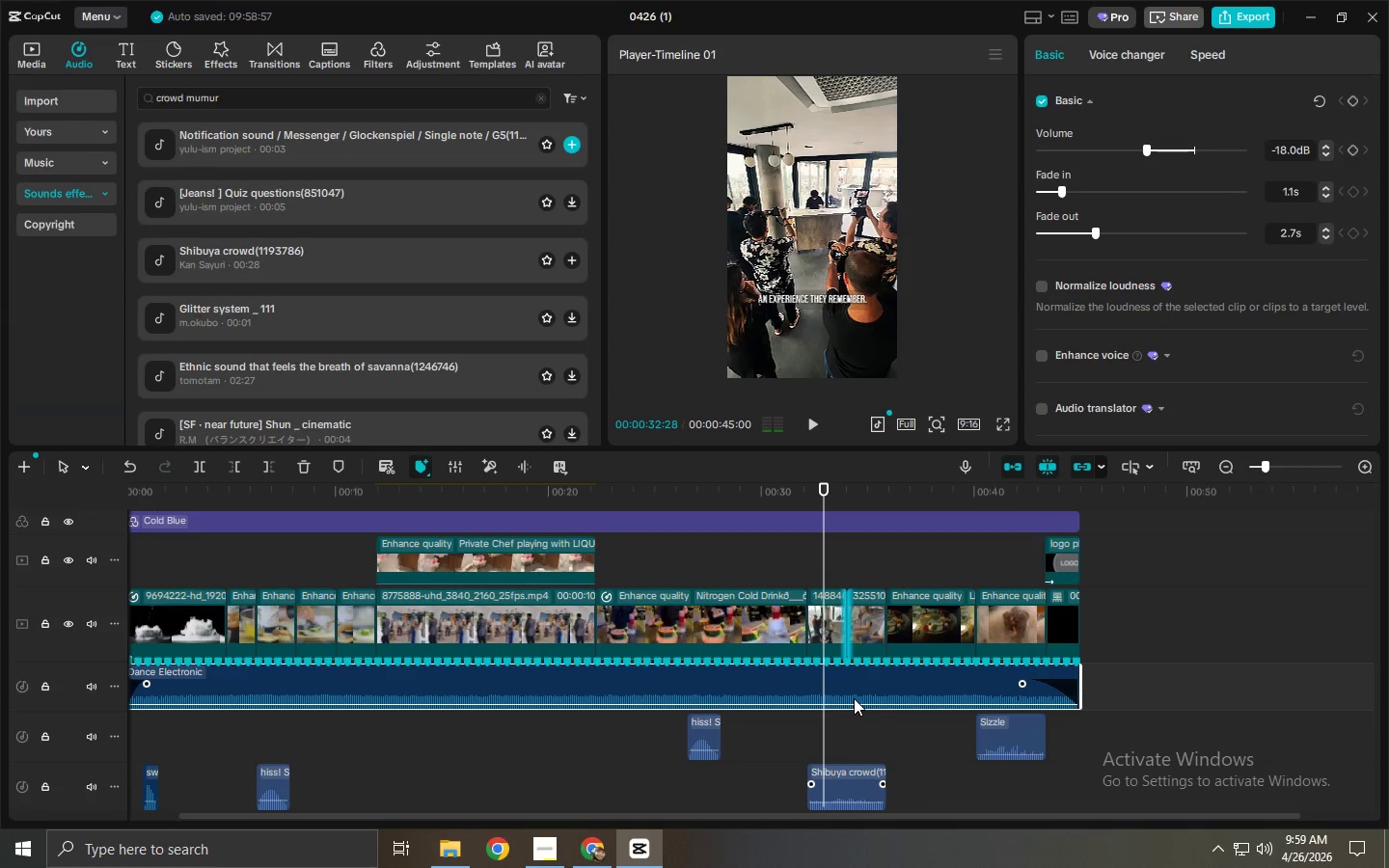 
key(V)
 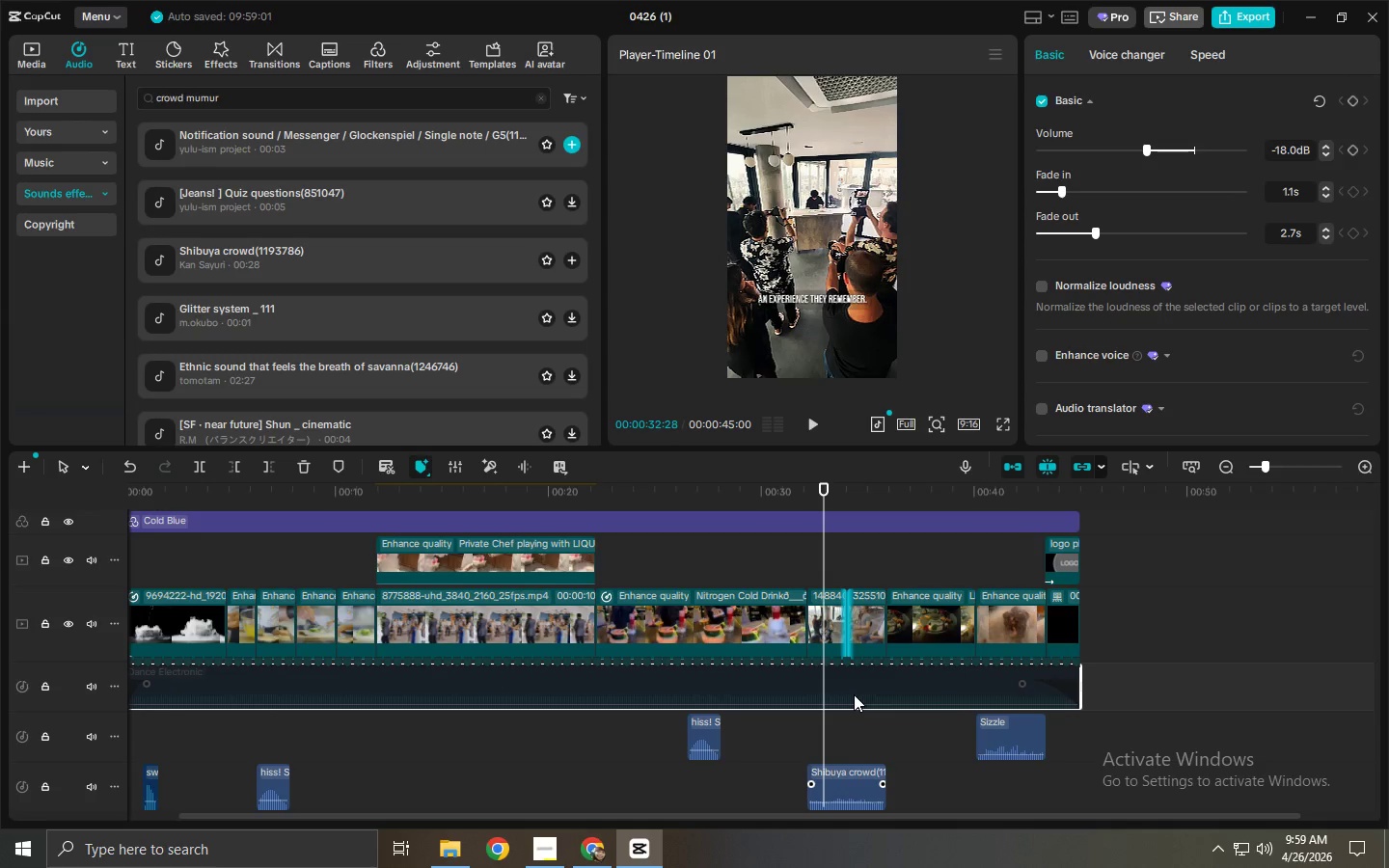 
key(Space)
 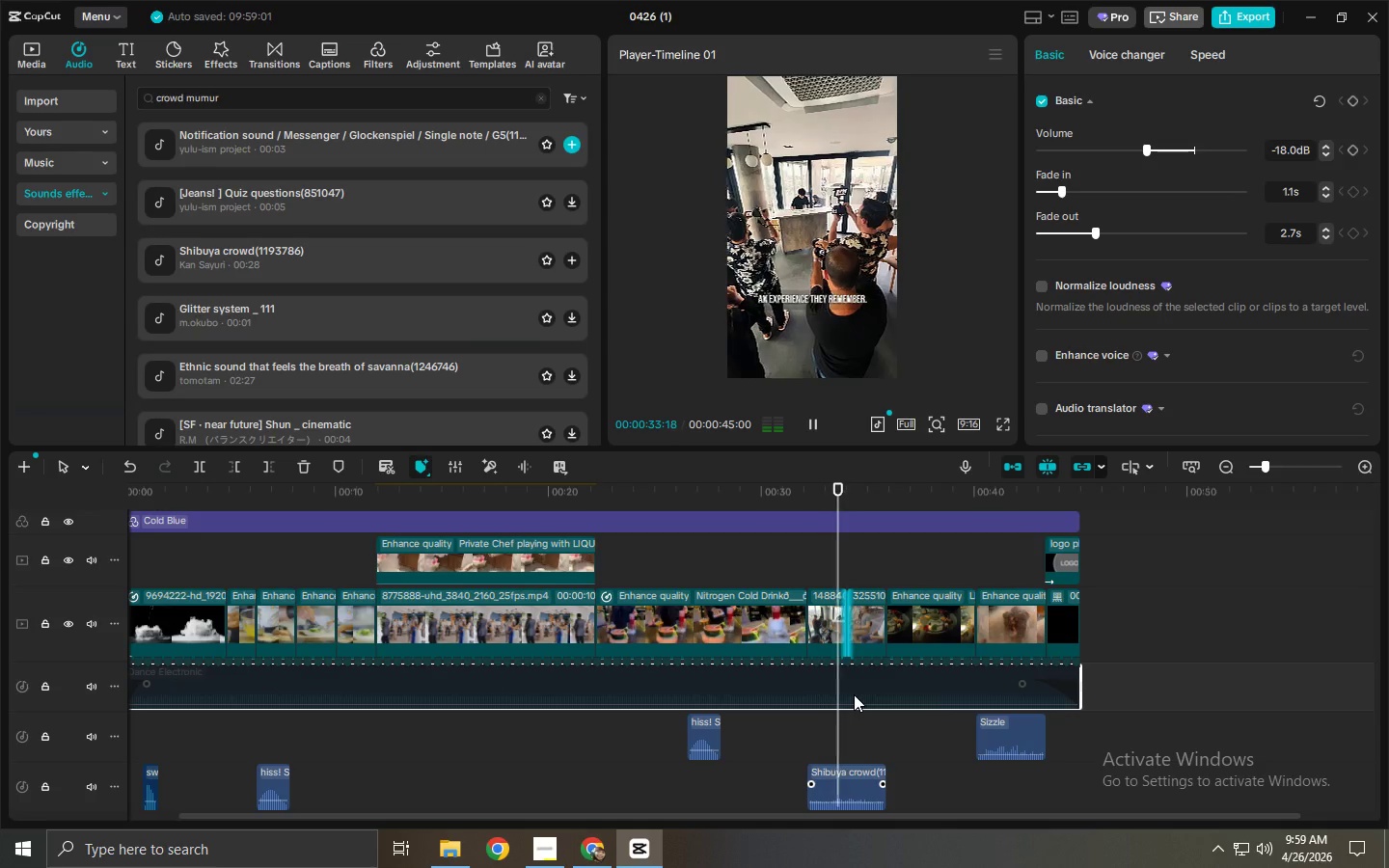 
left_click([855, 693])
 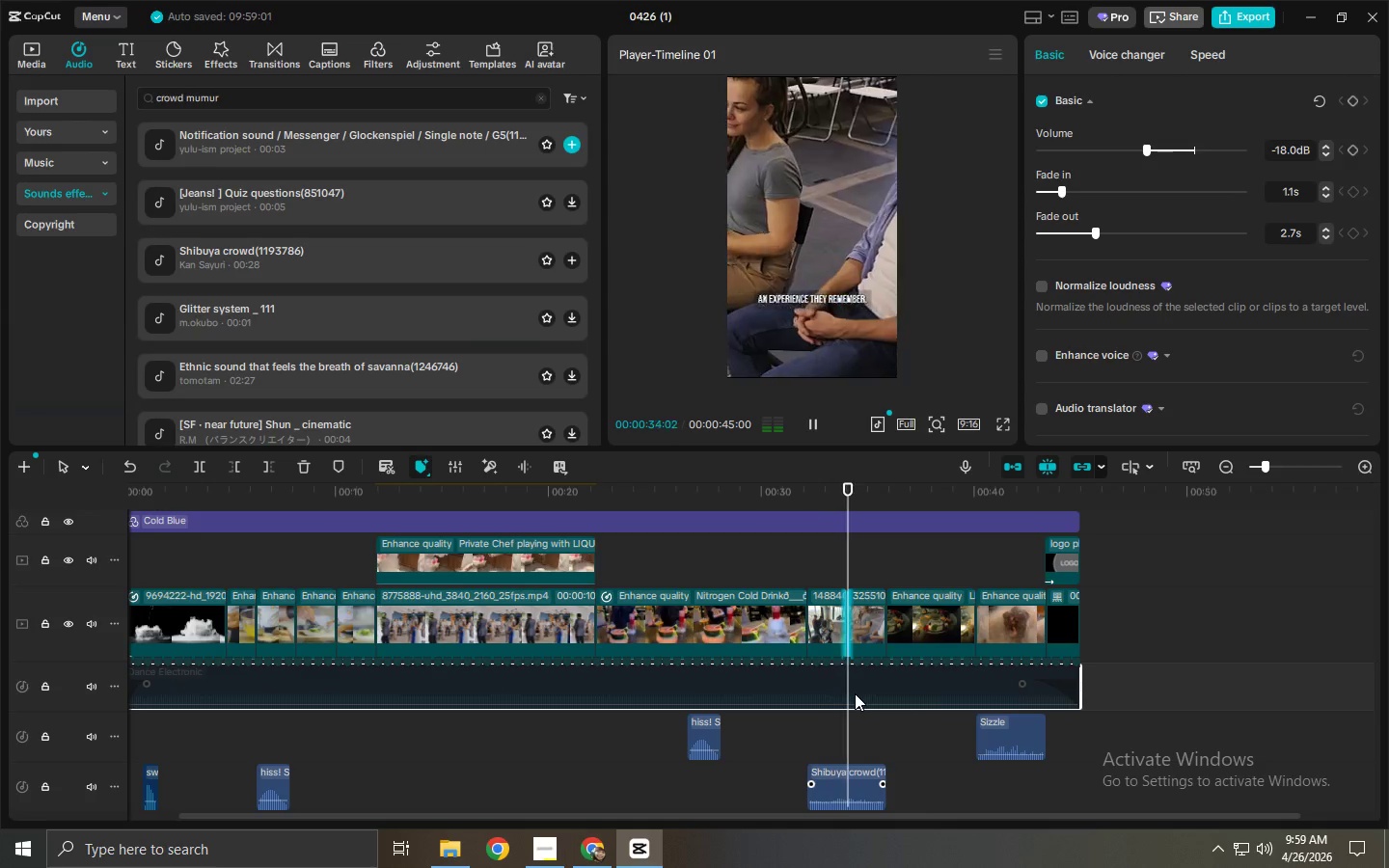 
key(Space)
 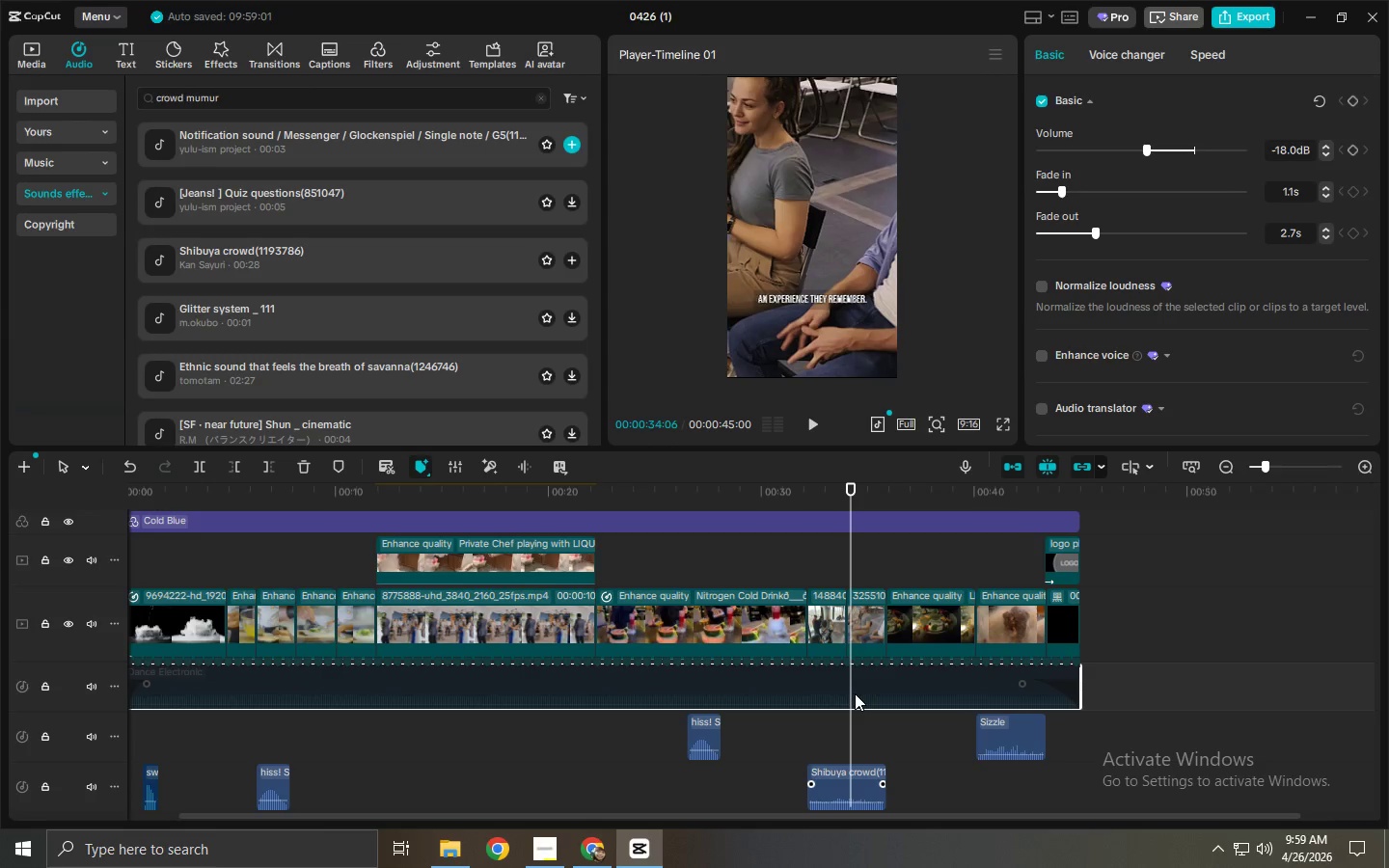 
key(Space)
 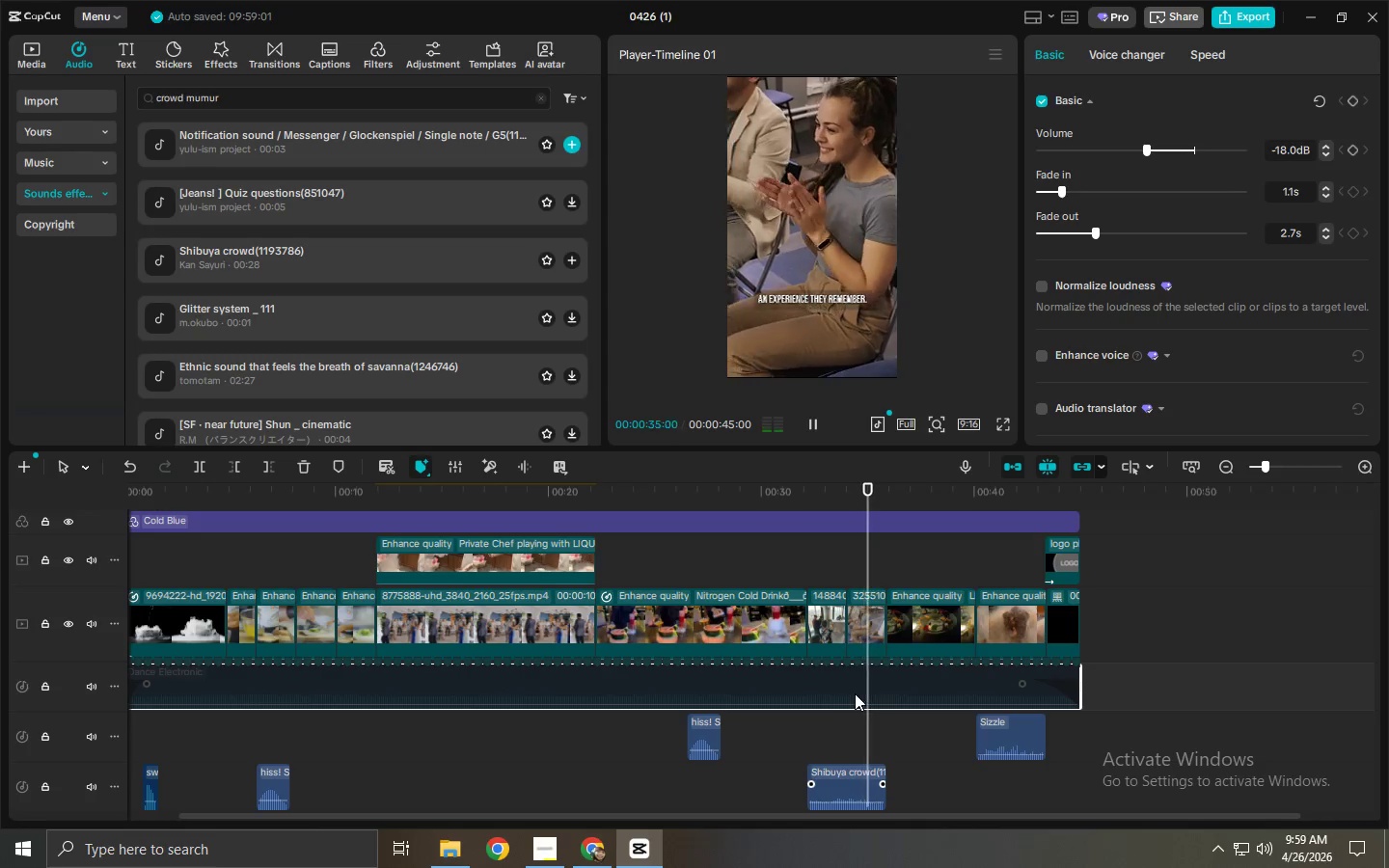 
key(Space)
 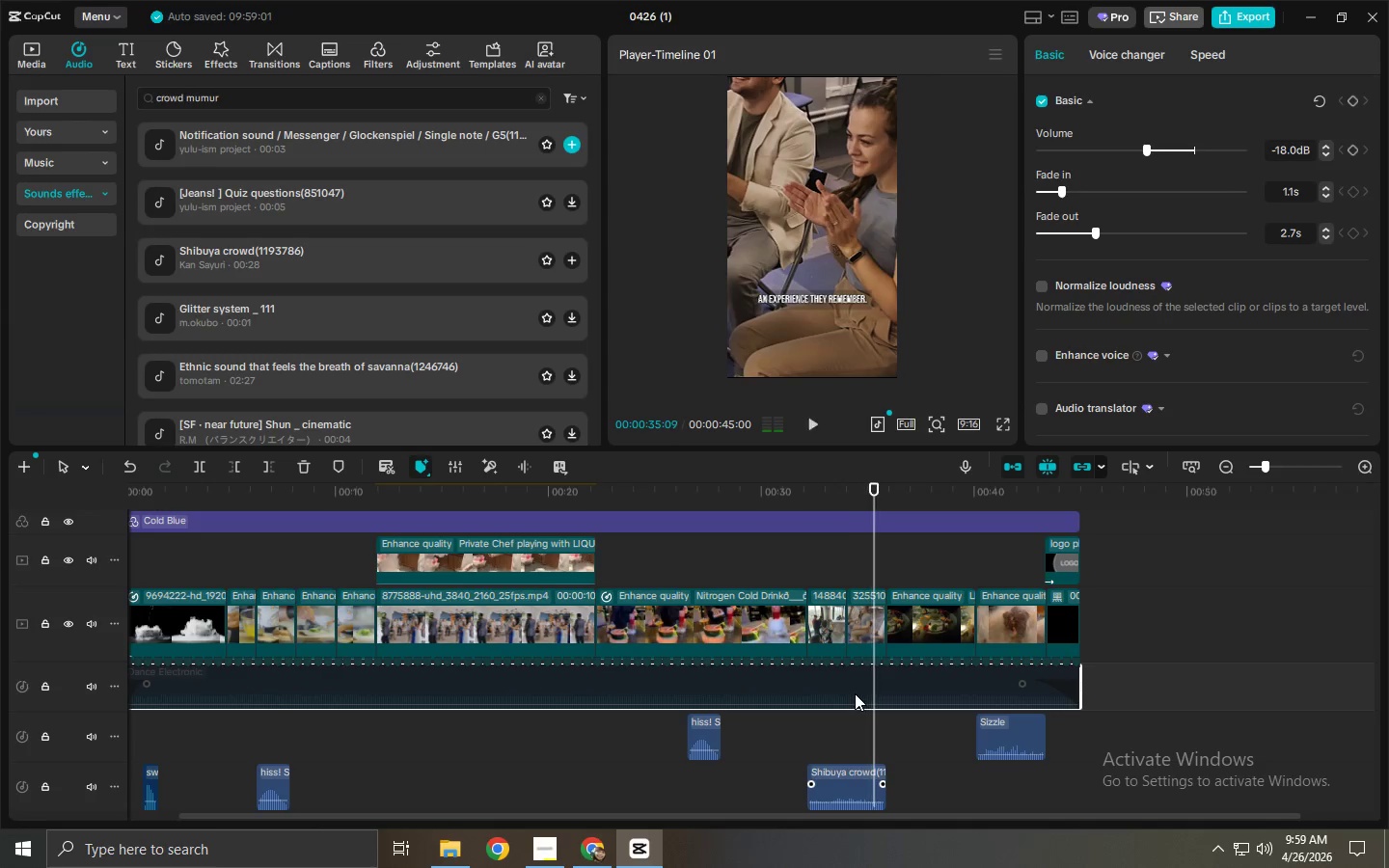 
left_click([855, 693])
 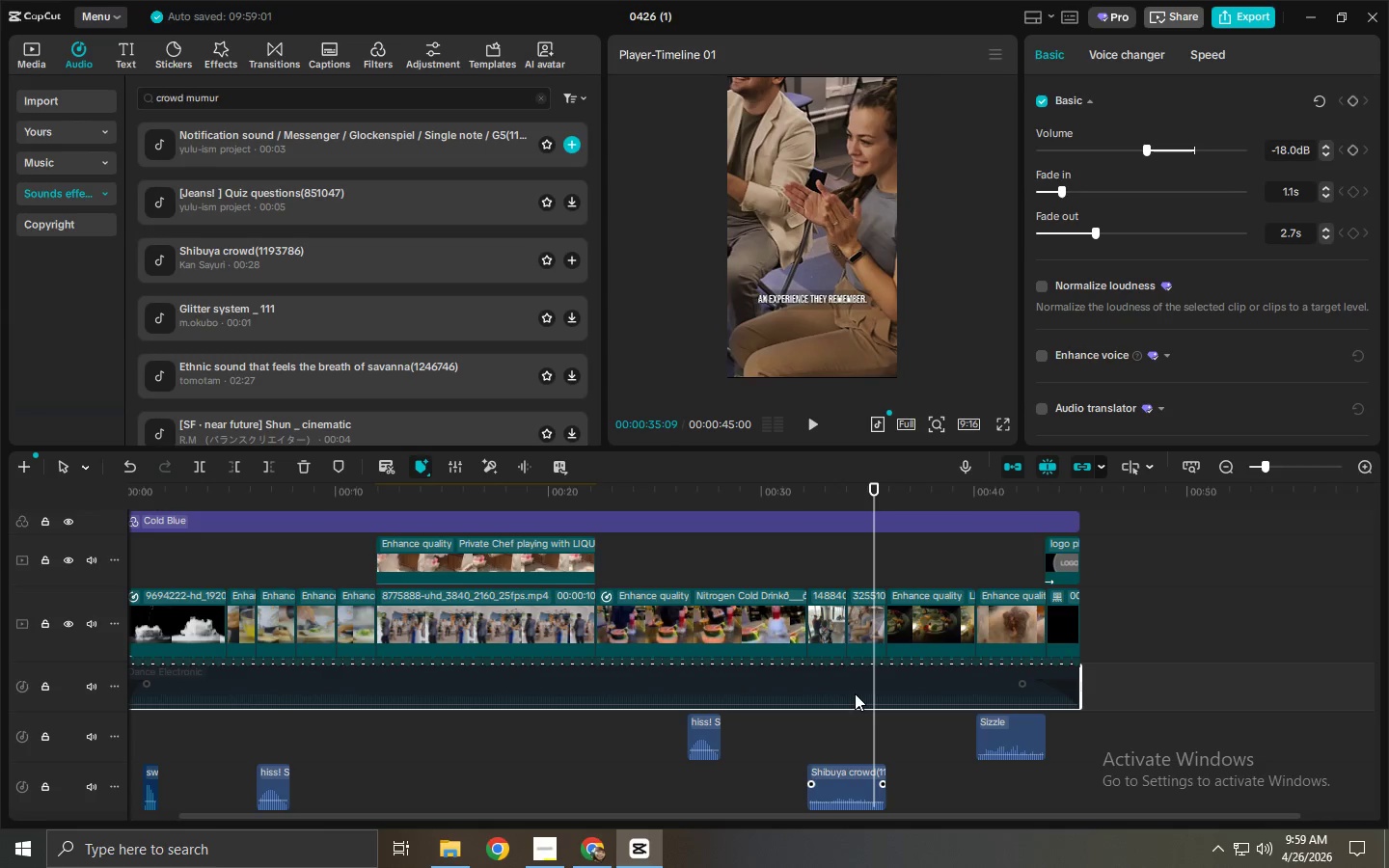 
key(V)
 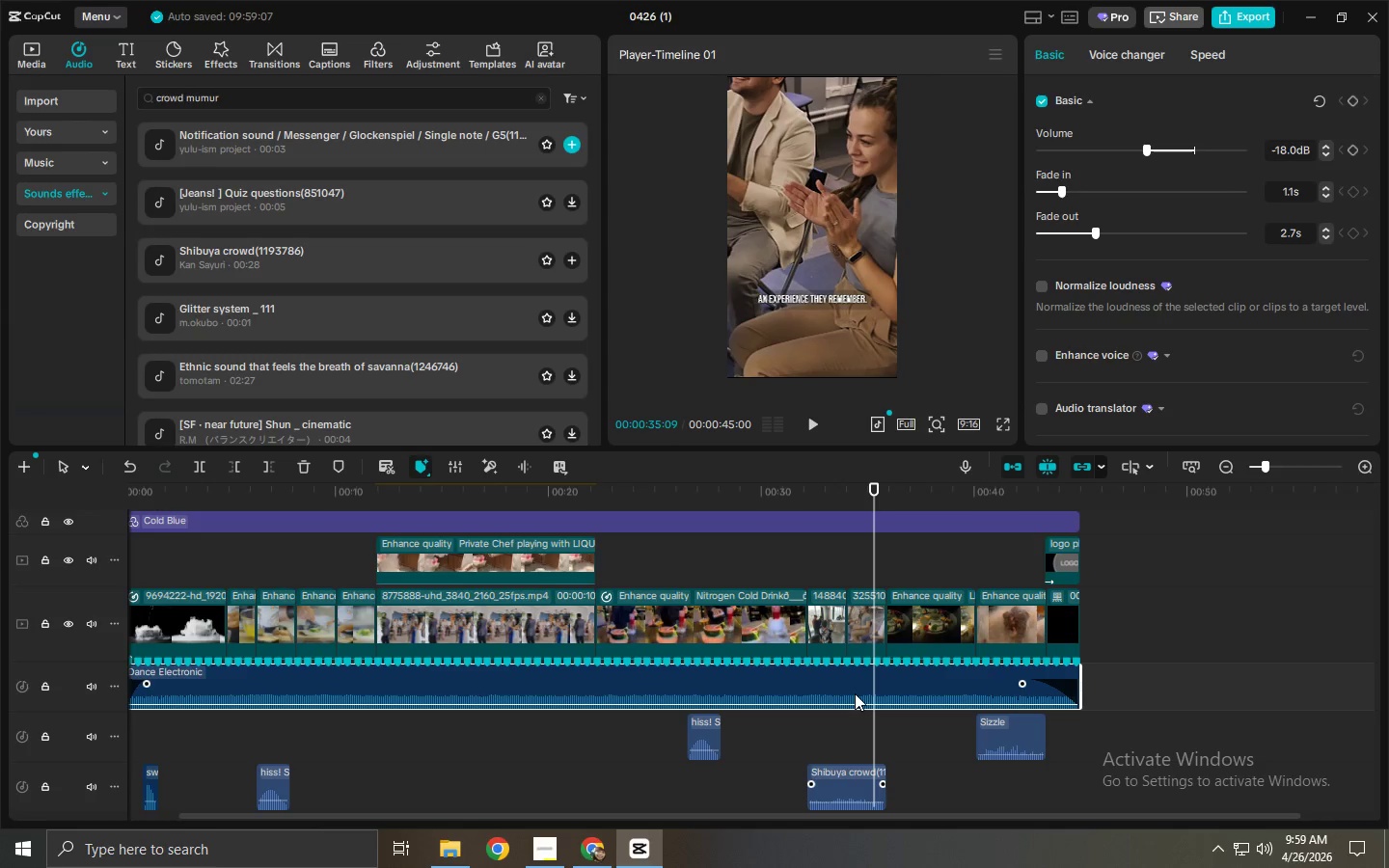 
key(Space)
 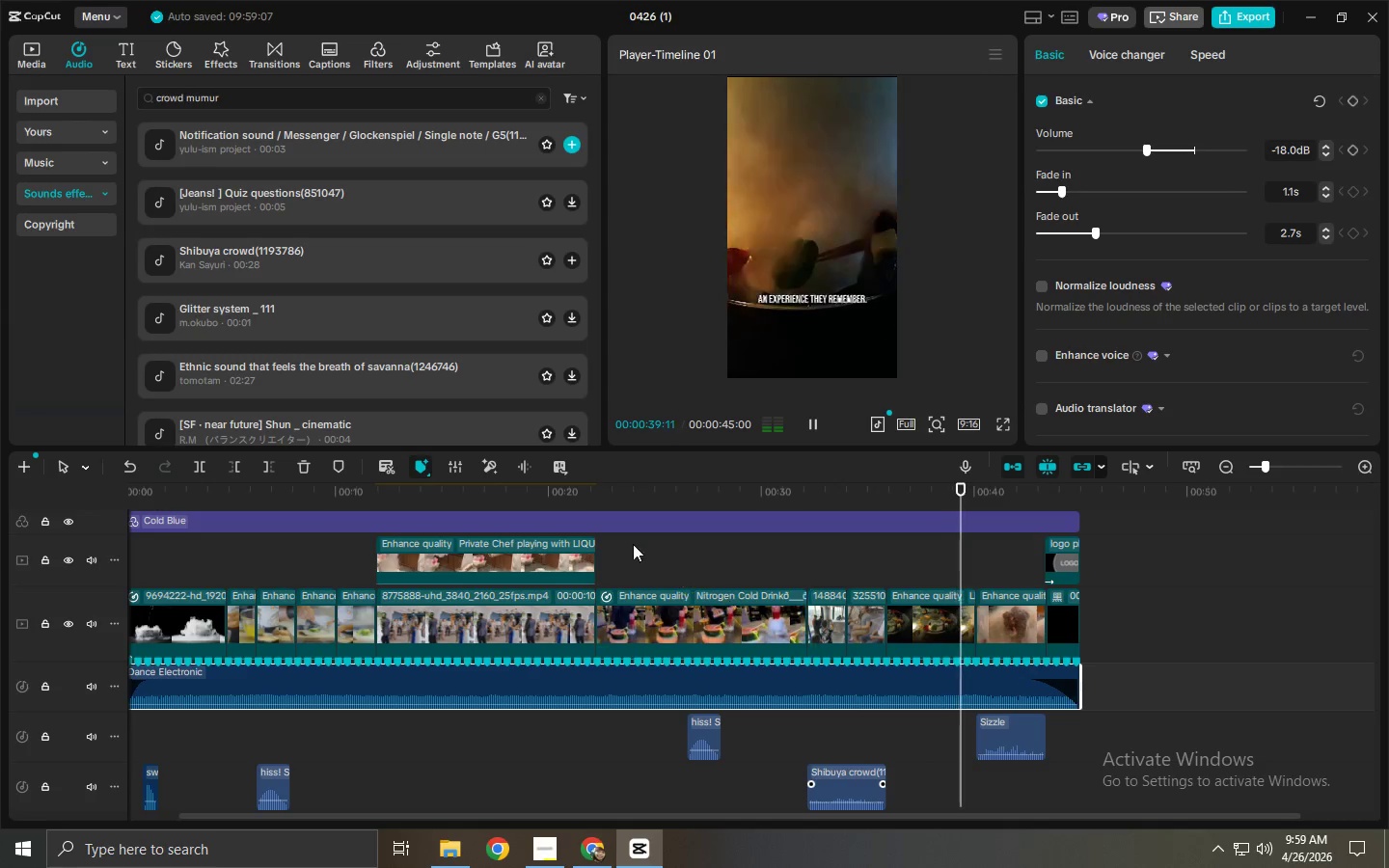 
wait(5.55)
 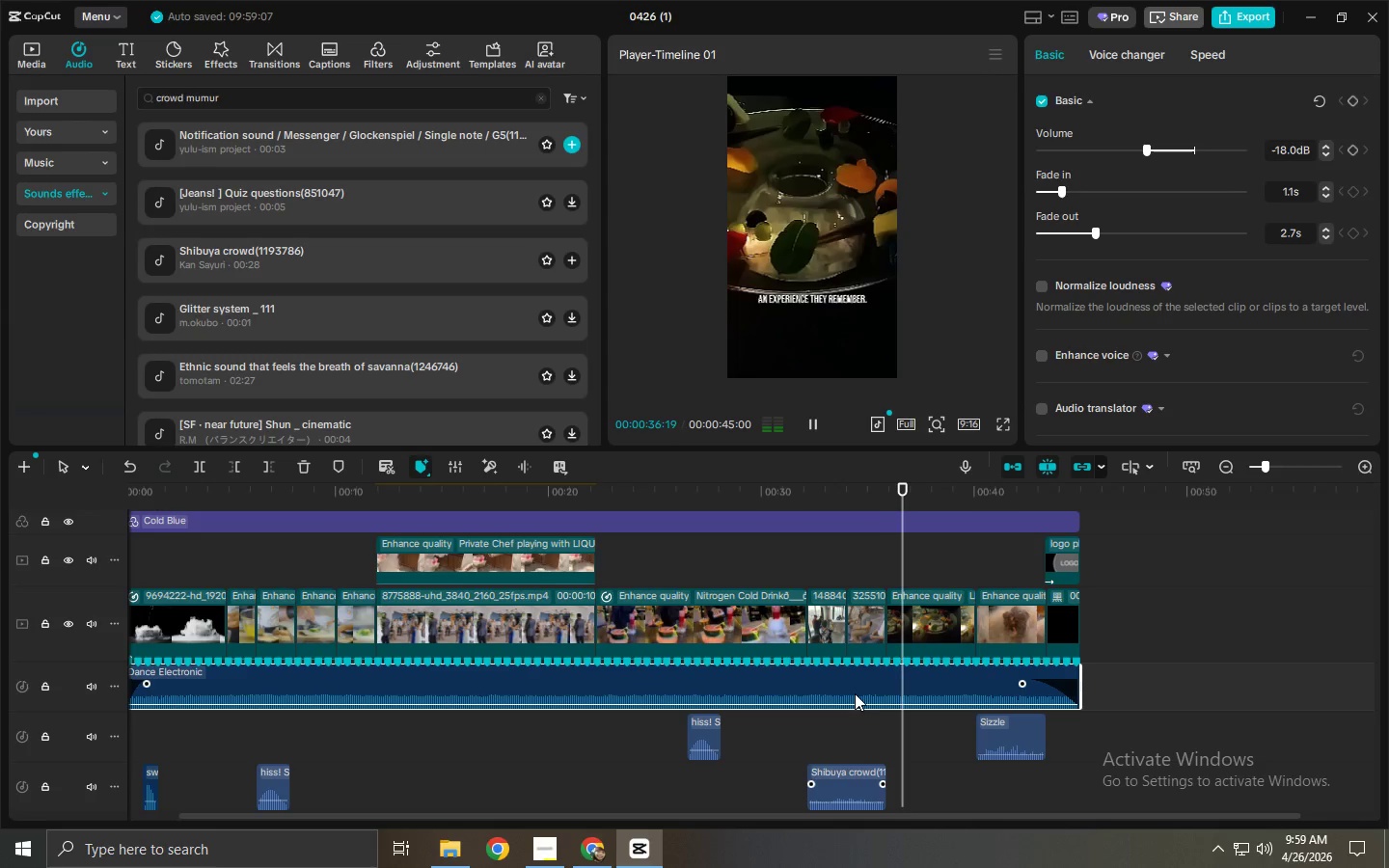 
left_click_drag(start_coordinate=[557, 489], to_coordinate=[0, 498])
 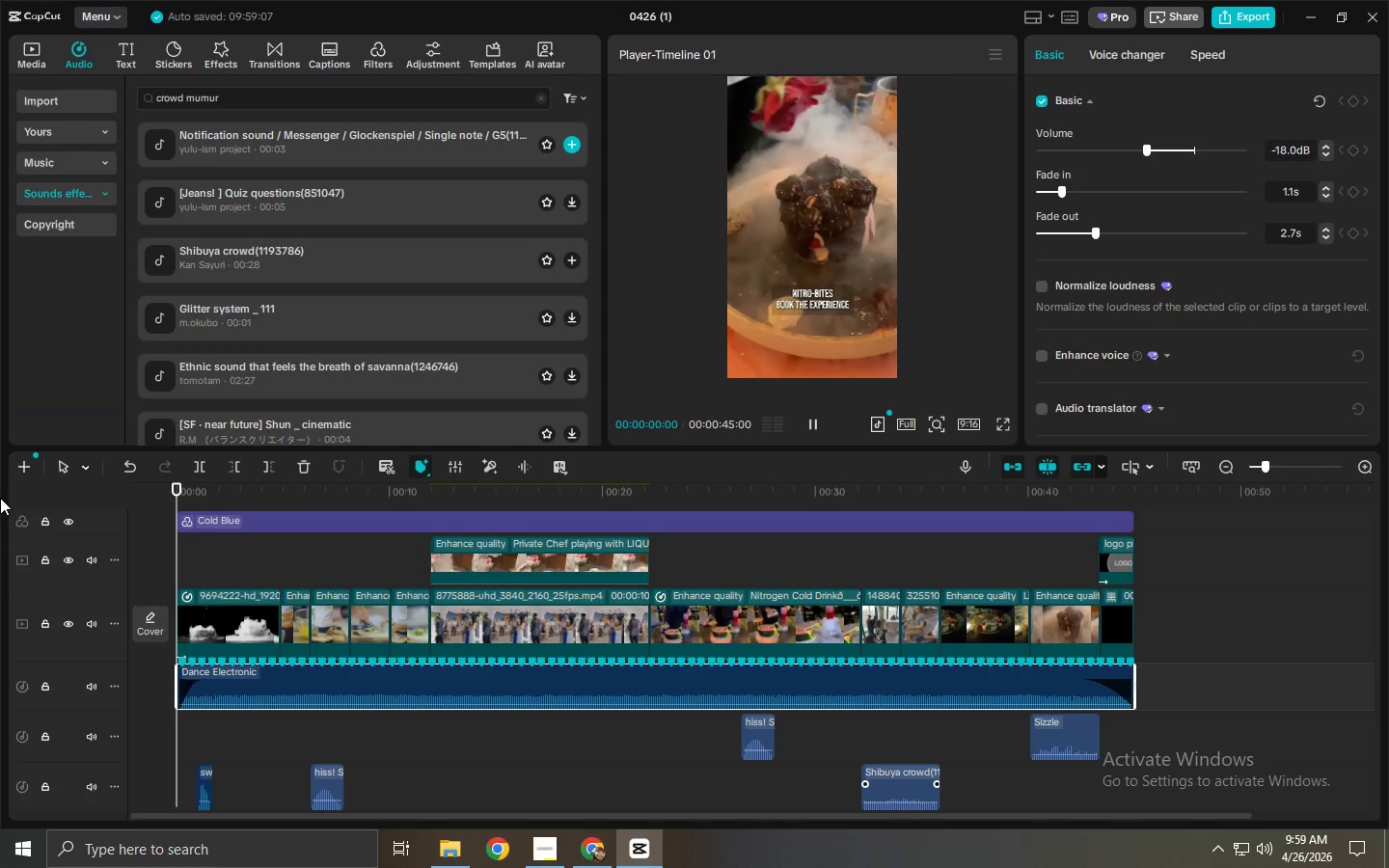 
key(Space)
 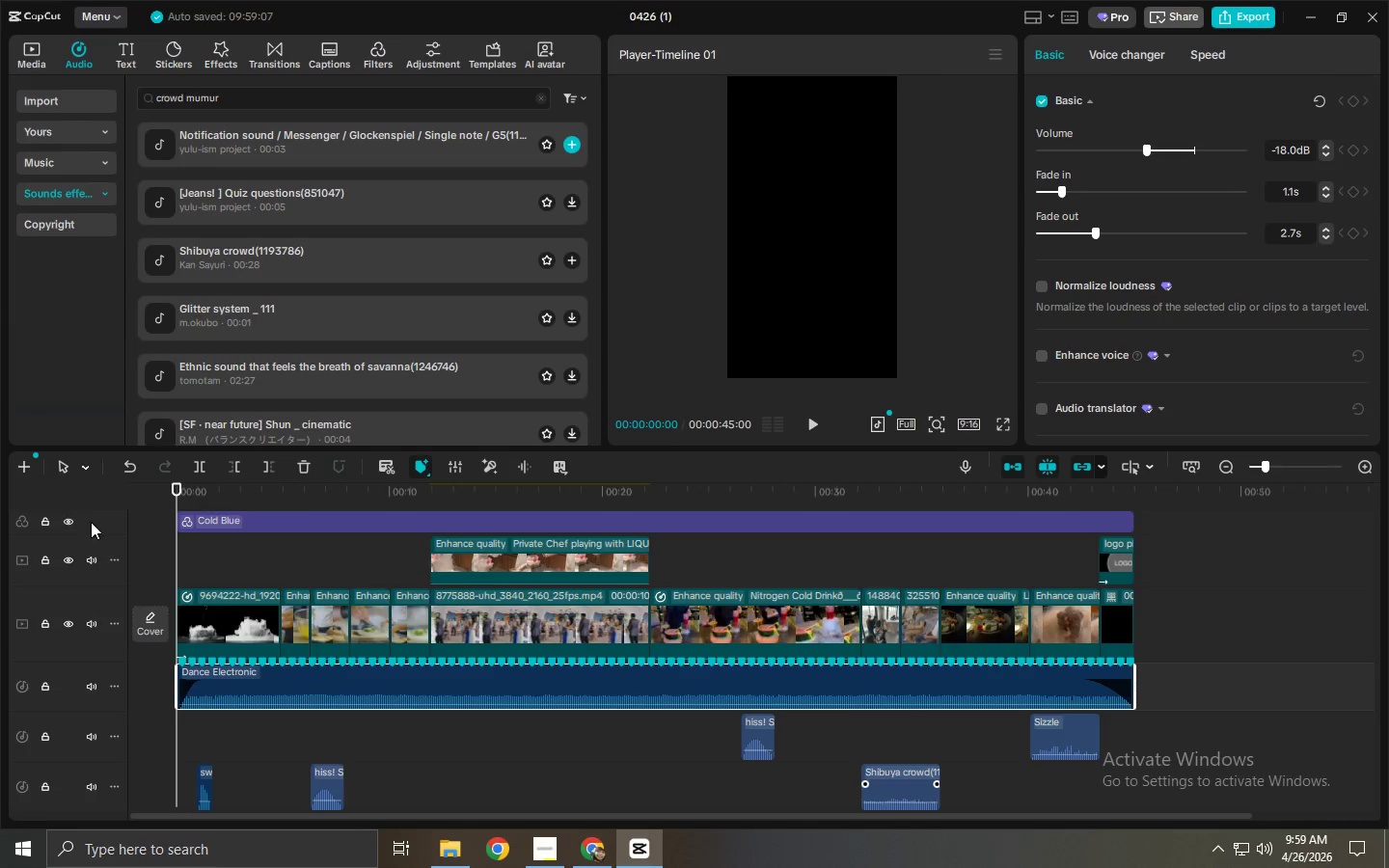 
key(Space)
 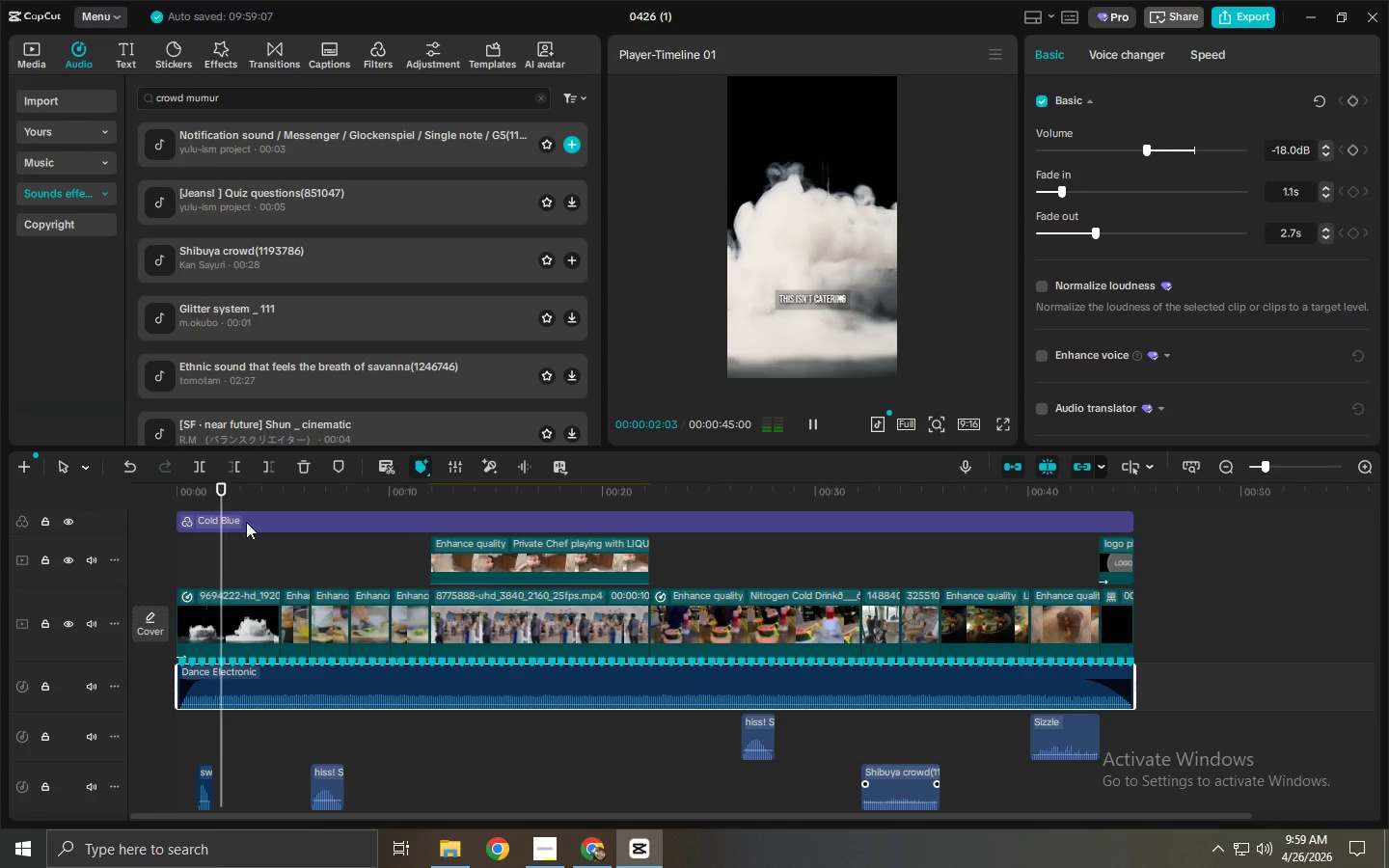 
double_click([308, 502])
 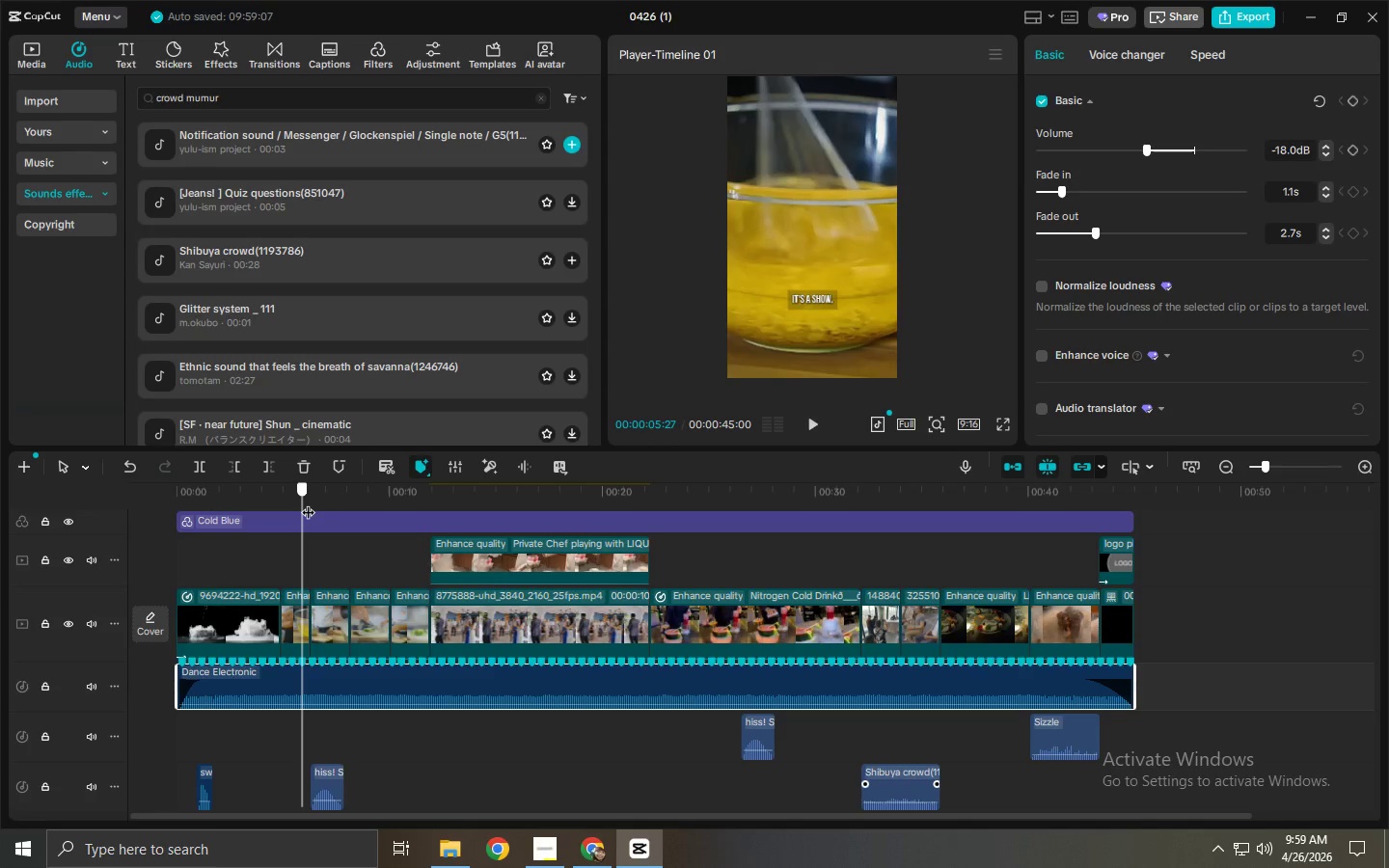 
key(Space)
 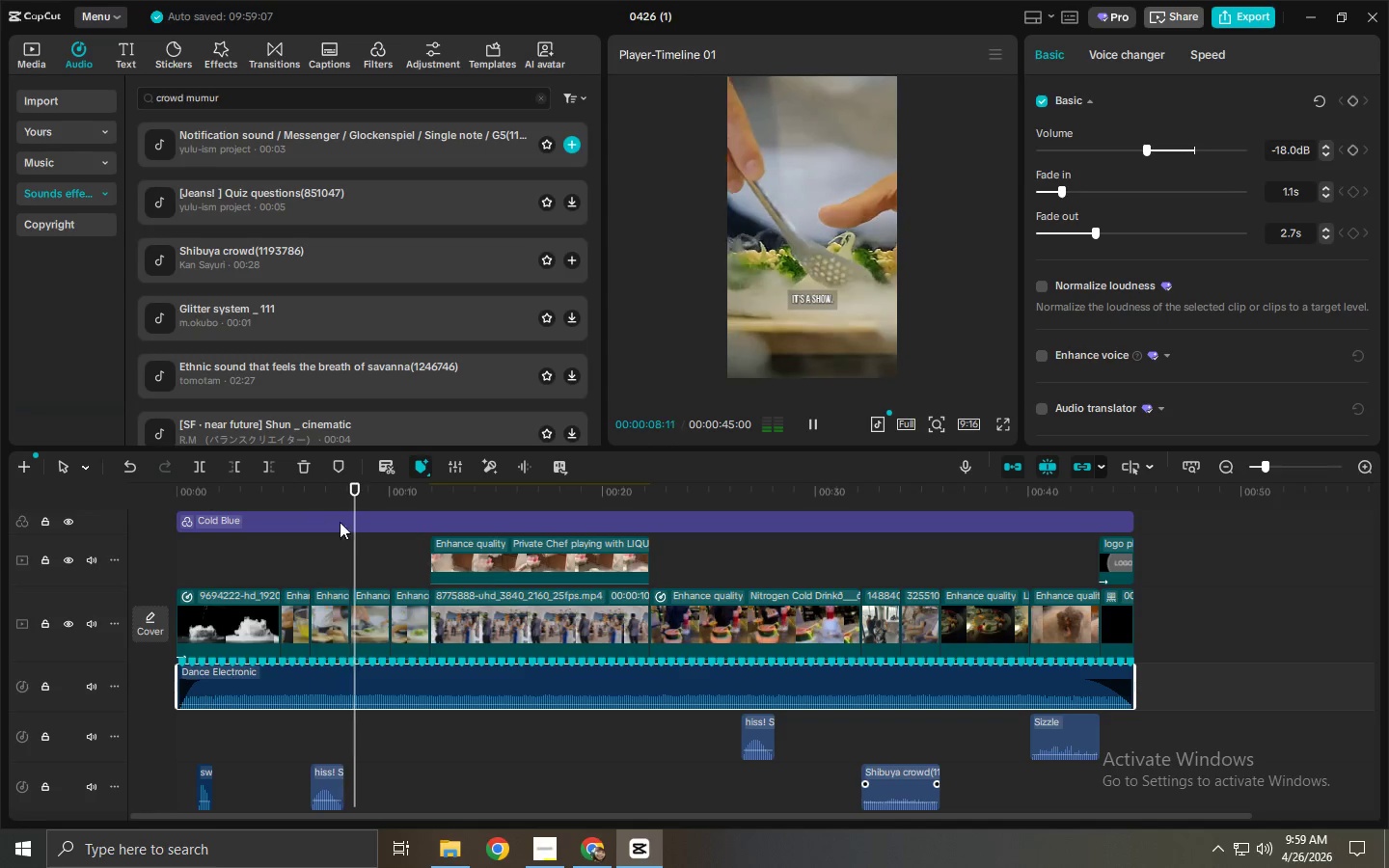 
left_click([438, 501])
 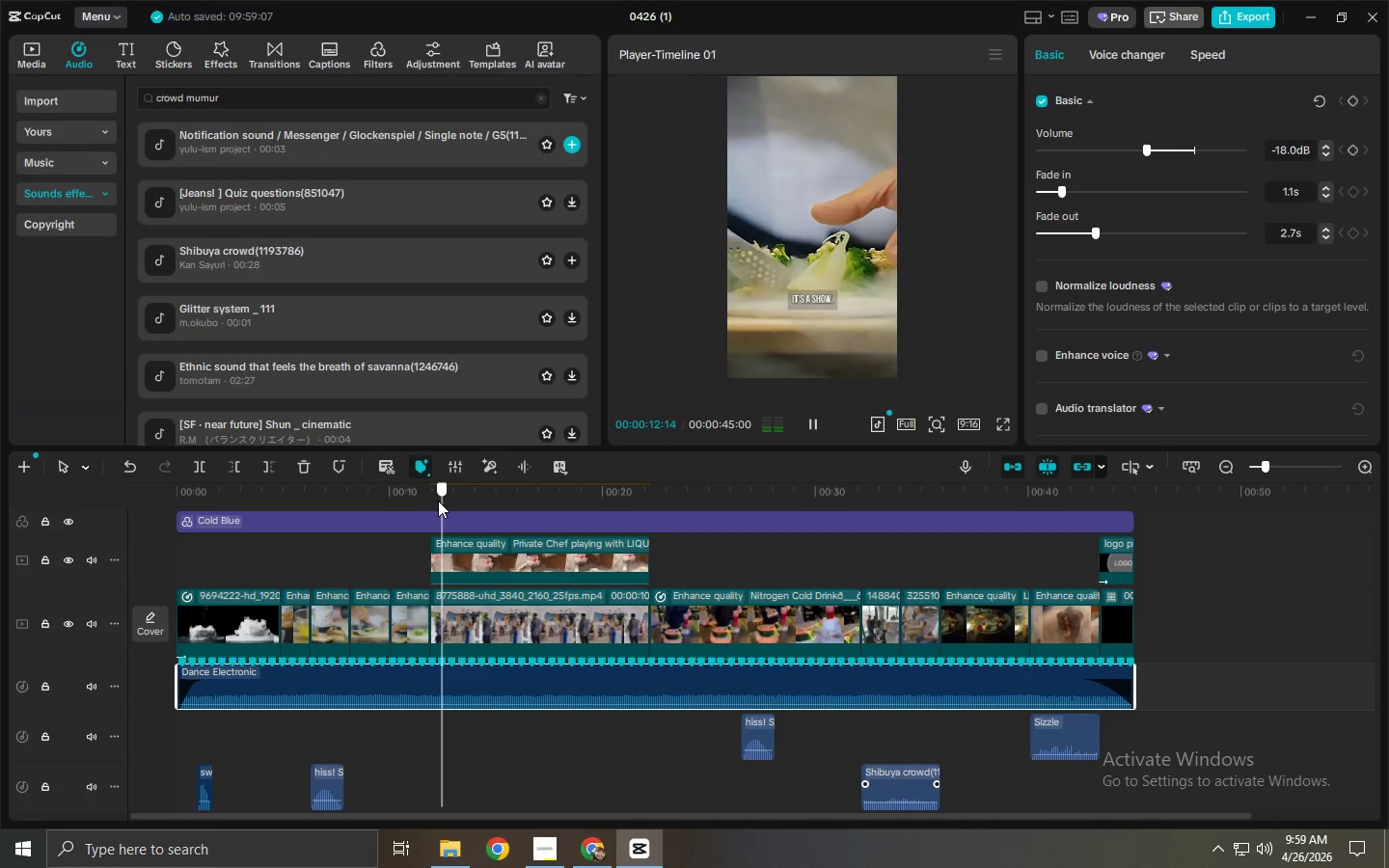 
key(Space)
 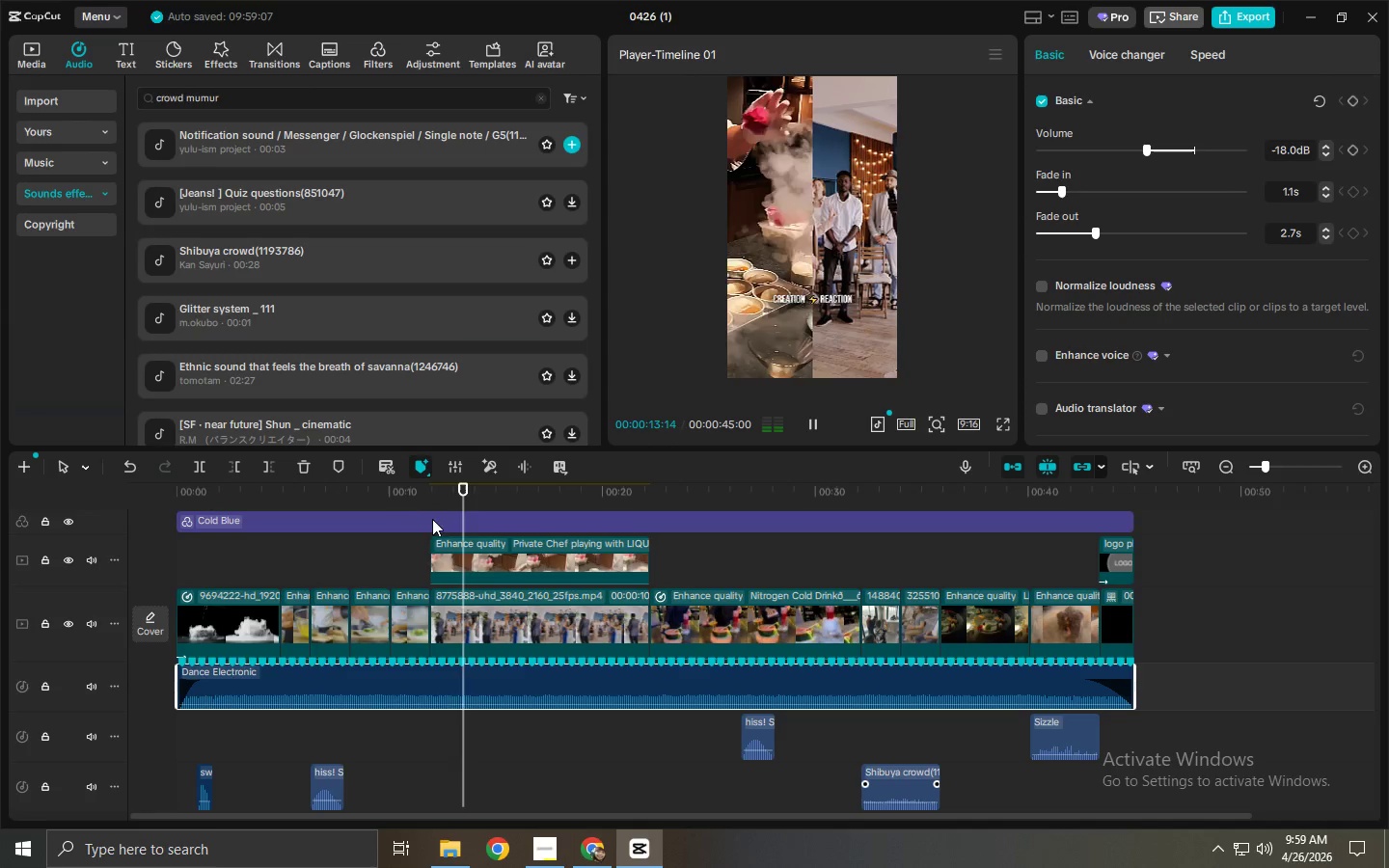 
left_click([416, 502])
 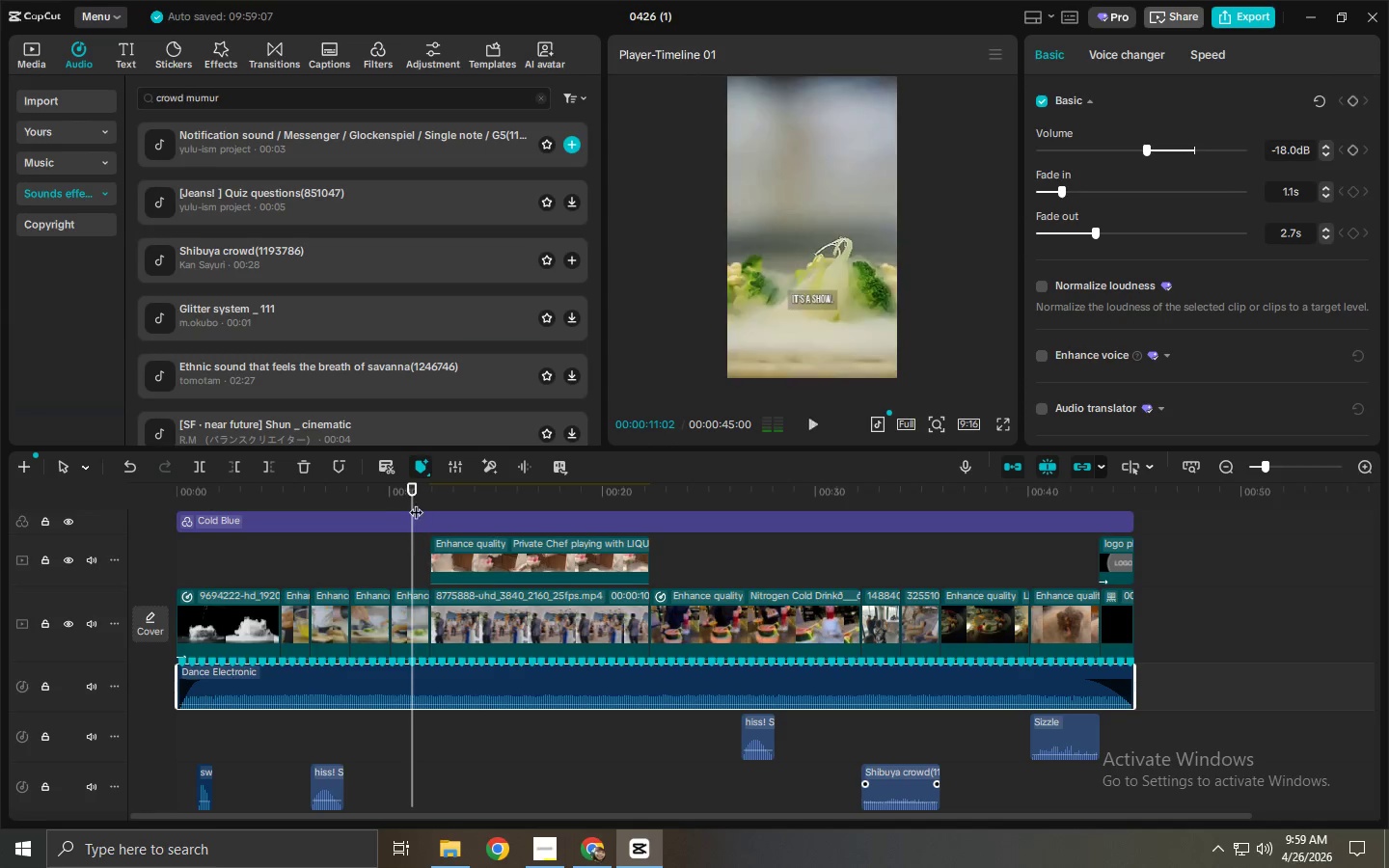 
key(Space)
 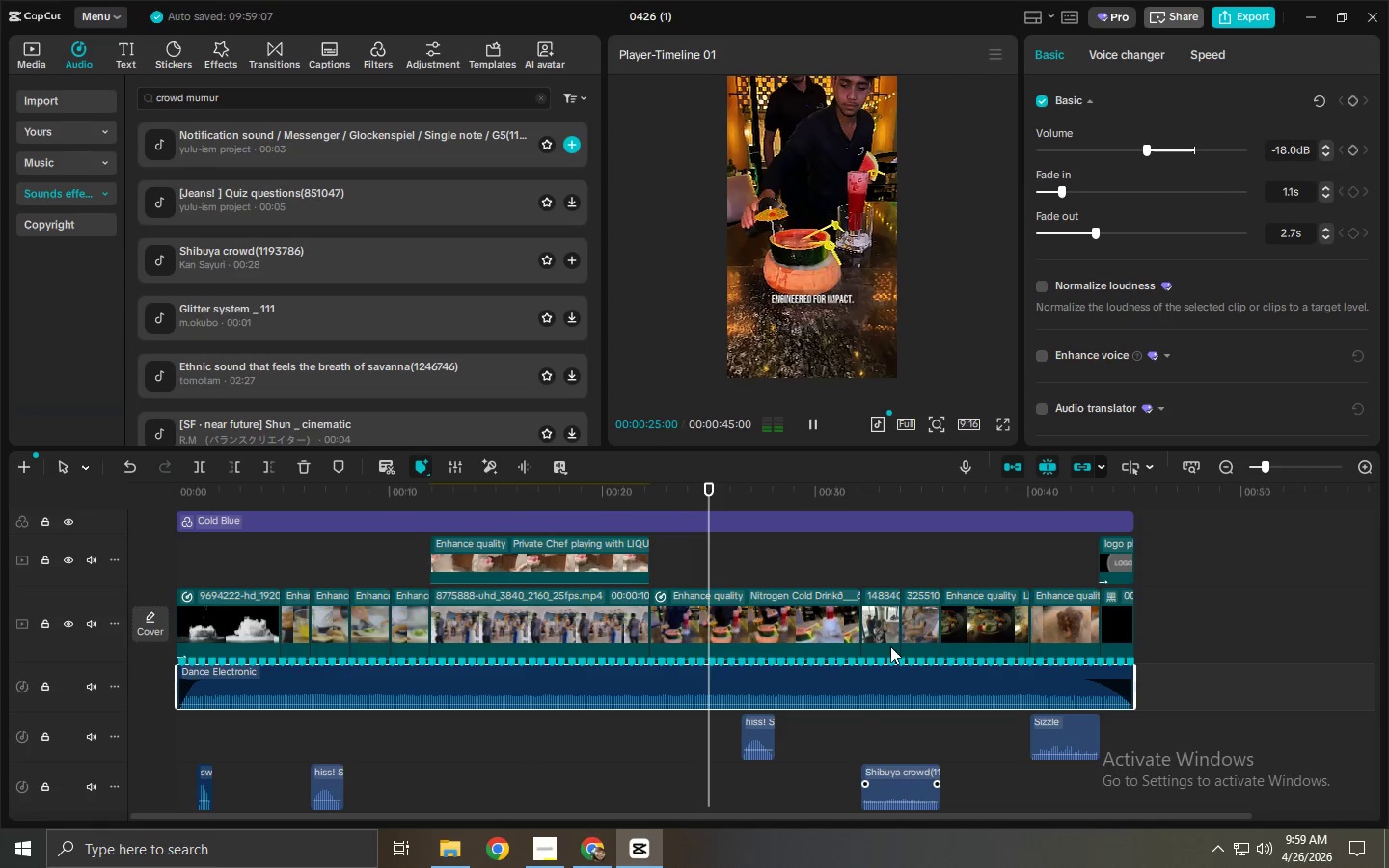 
wait(19.05)
 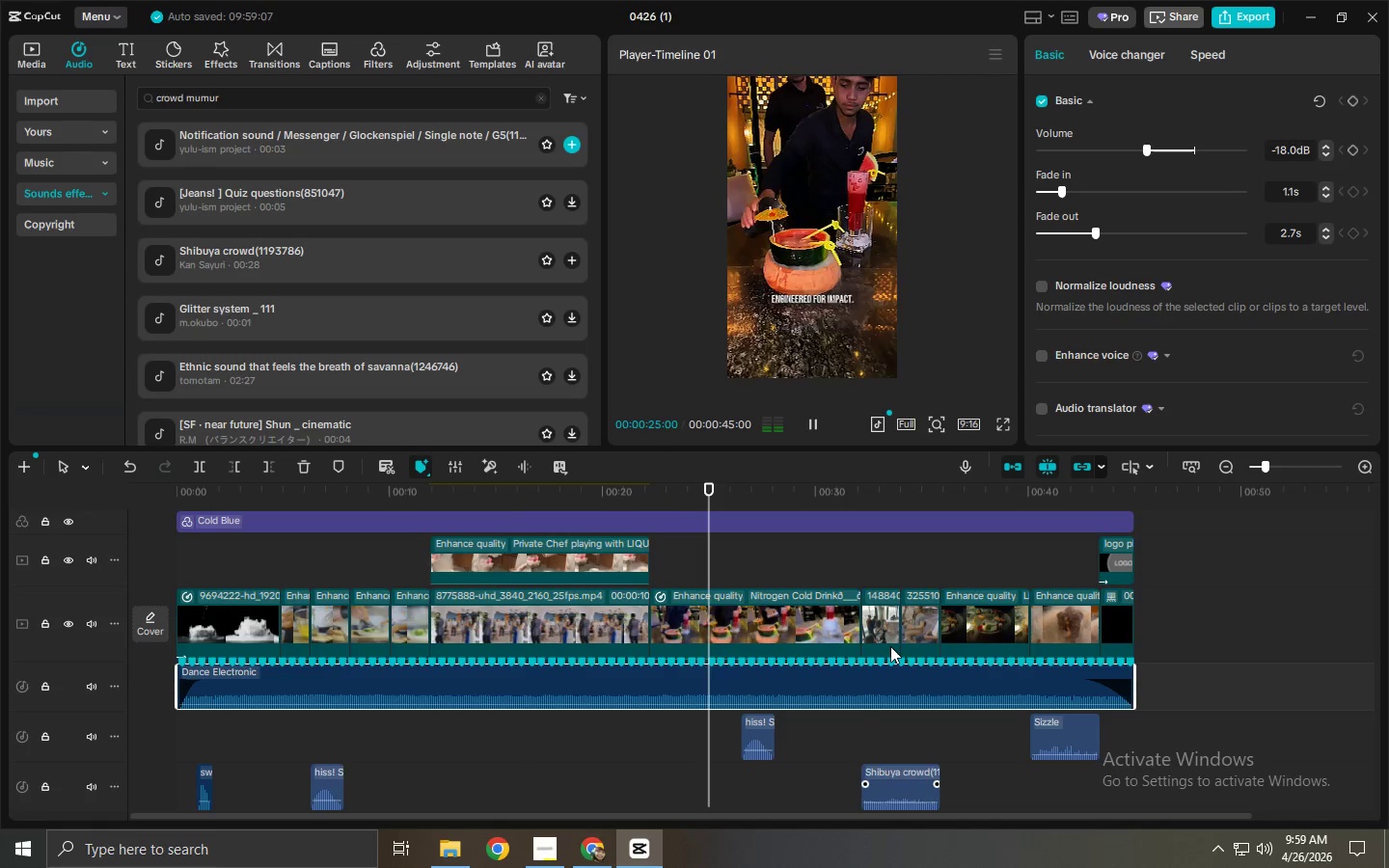 
left_click([990, 491])
 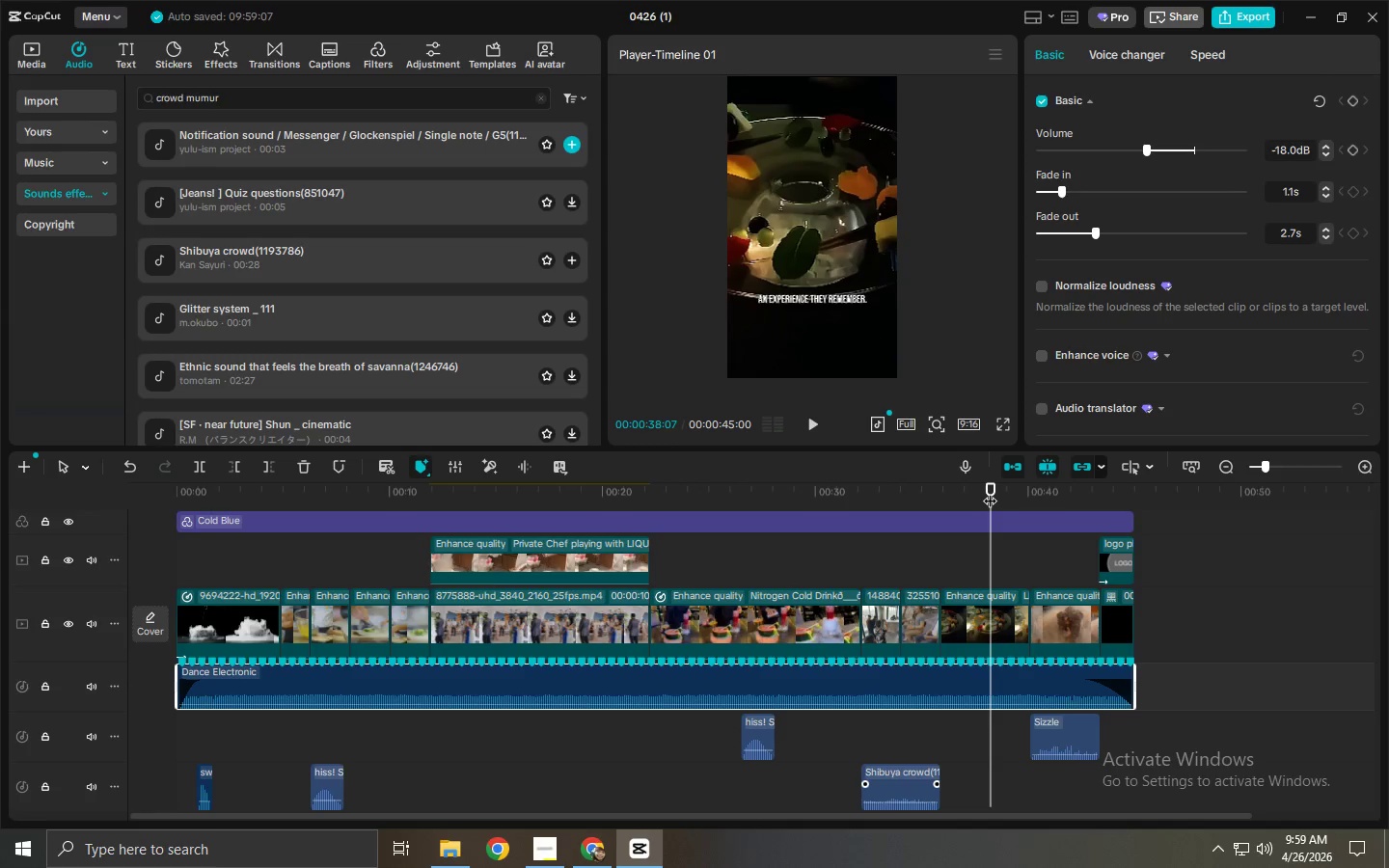 
key(Space)
 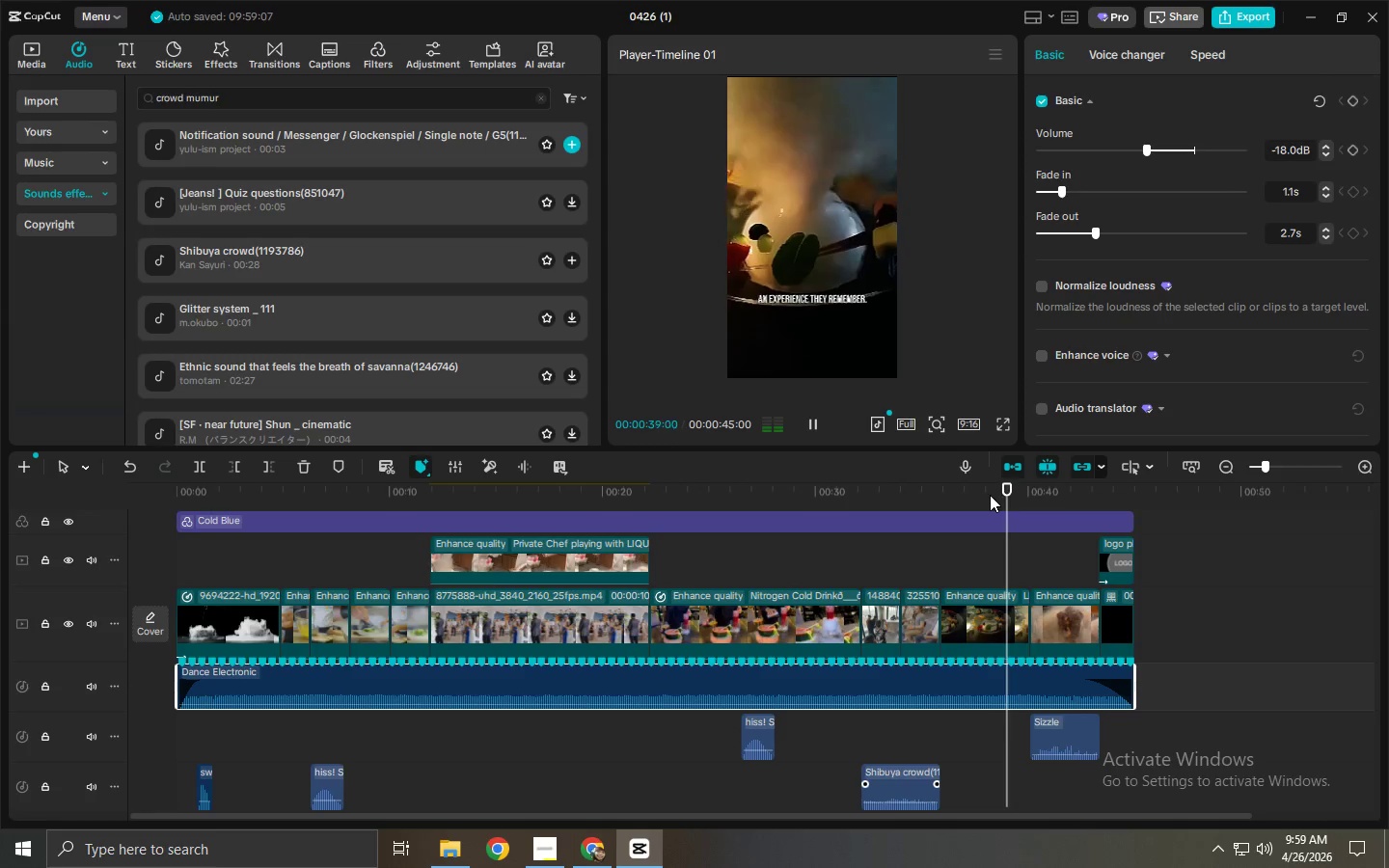 
key(Alt+AltLeft)
 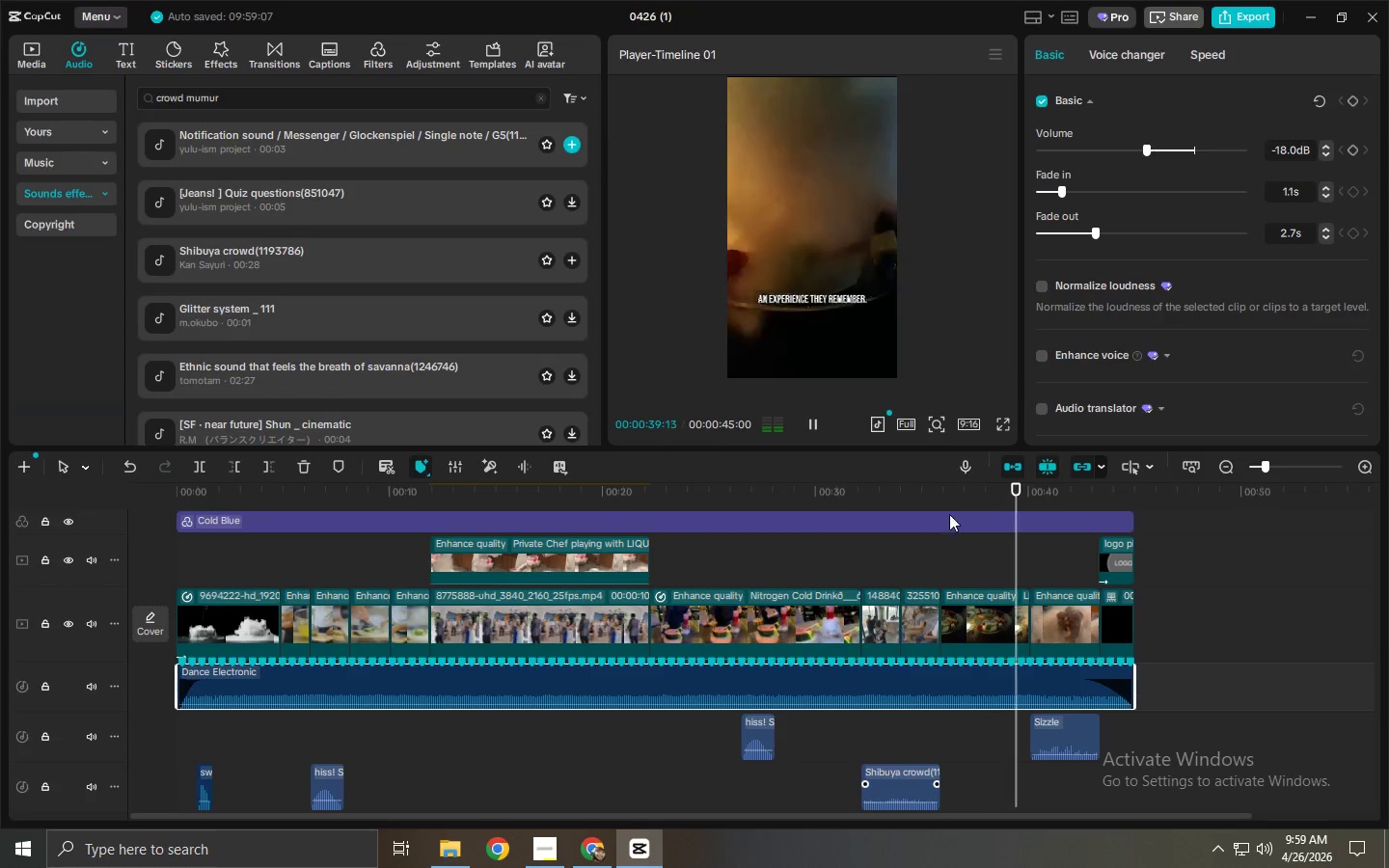 
key(Alt+Tab)